 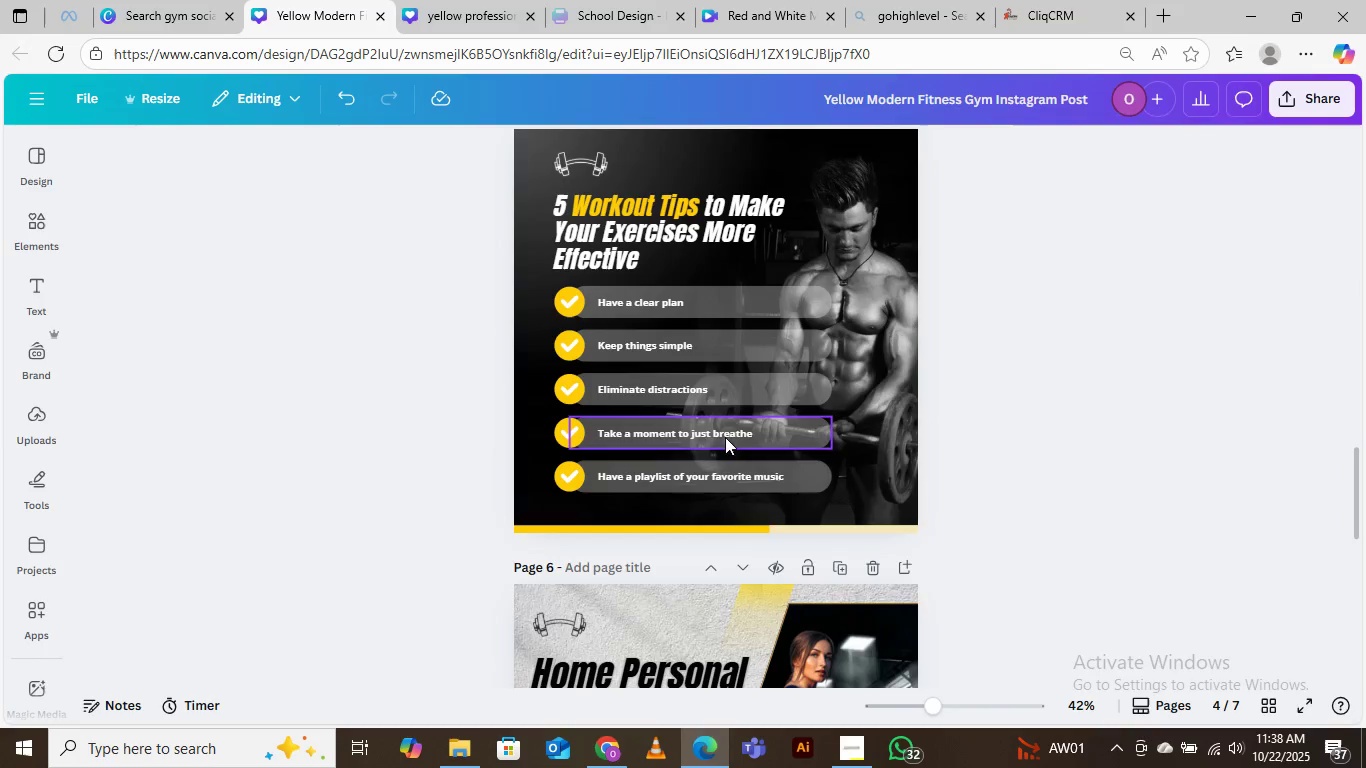 
scroll: coordinate [722, 425], scroll_direction: down, amount: 7.0
 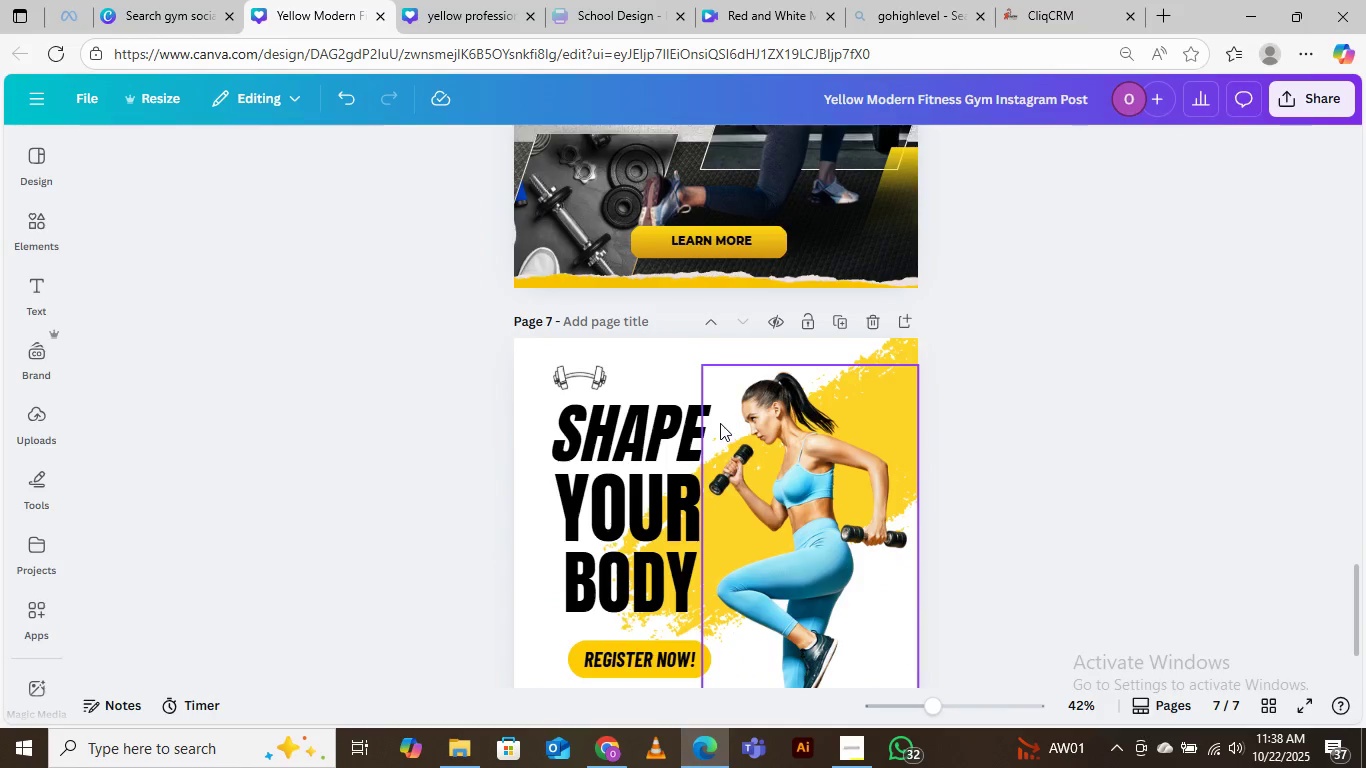 
scroll: coordinate [692, 393], scroll_direction: up, amount: 24.0
 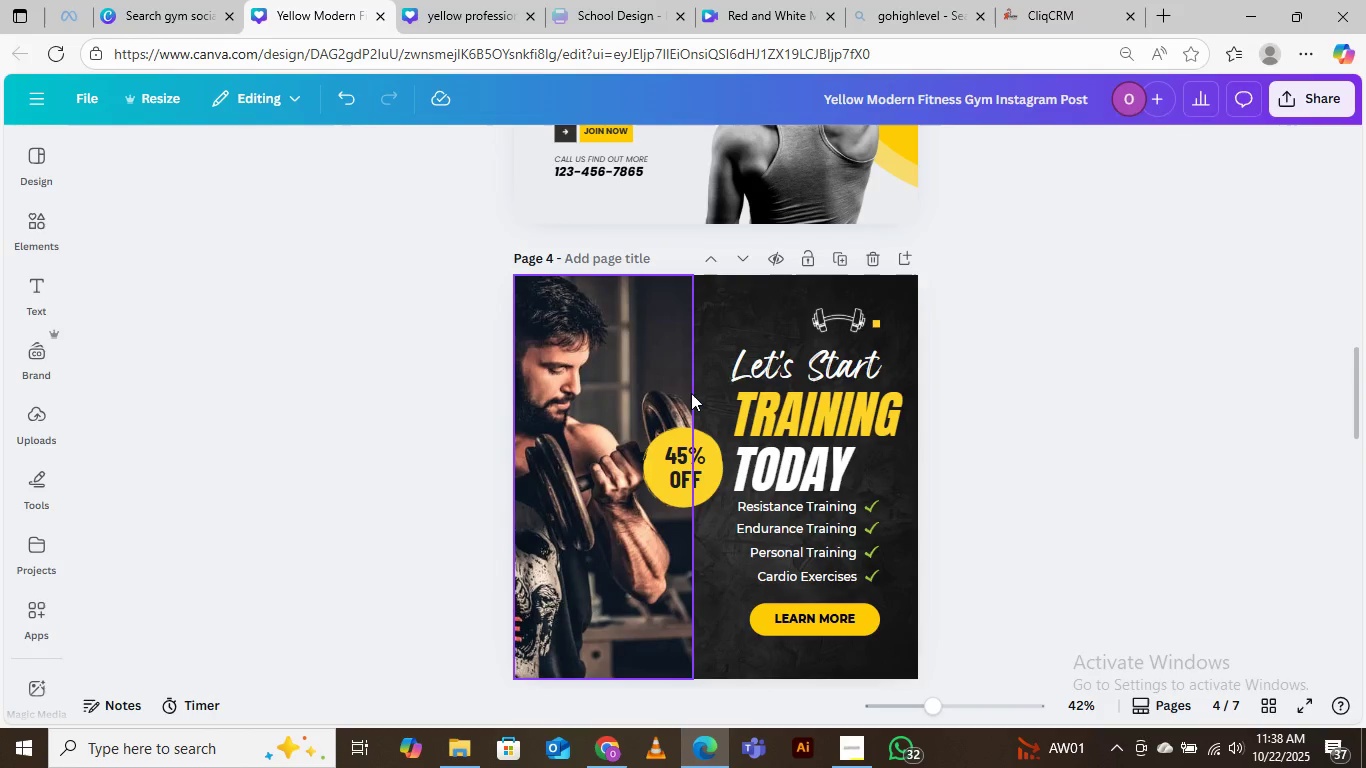 
scroll: coordinate [691, 393], scroll_direction: down, amount: 13.0
 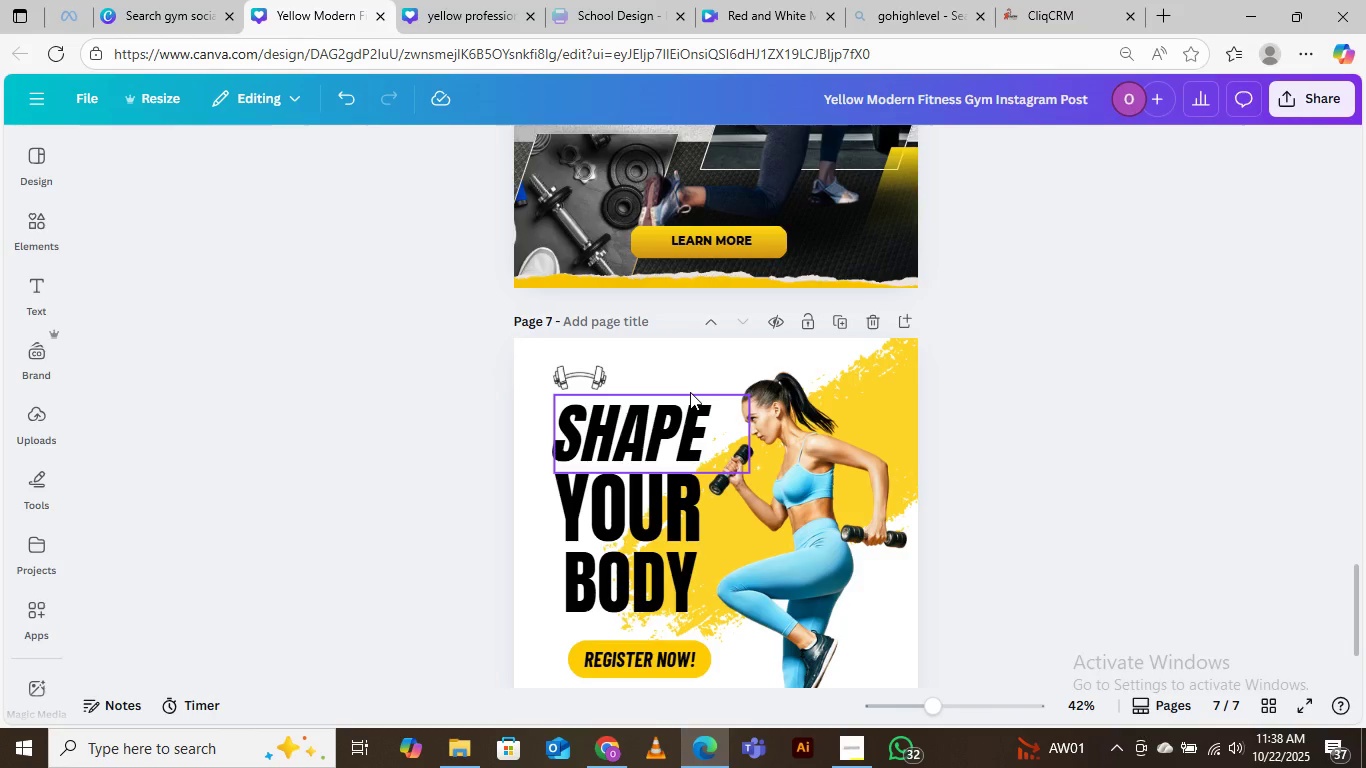 
wait(5.69)
 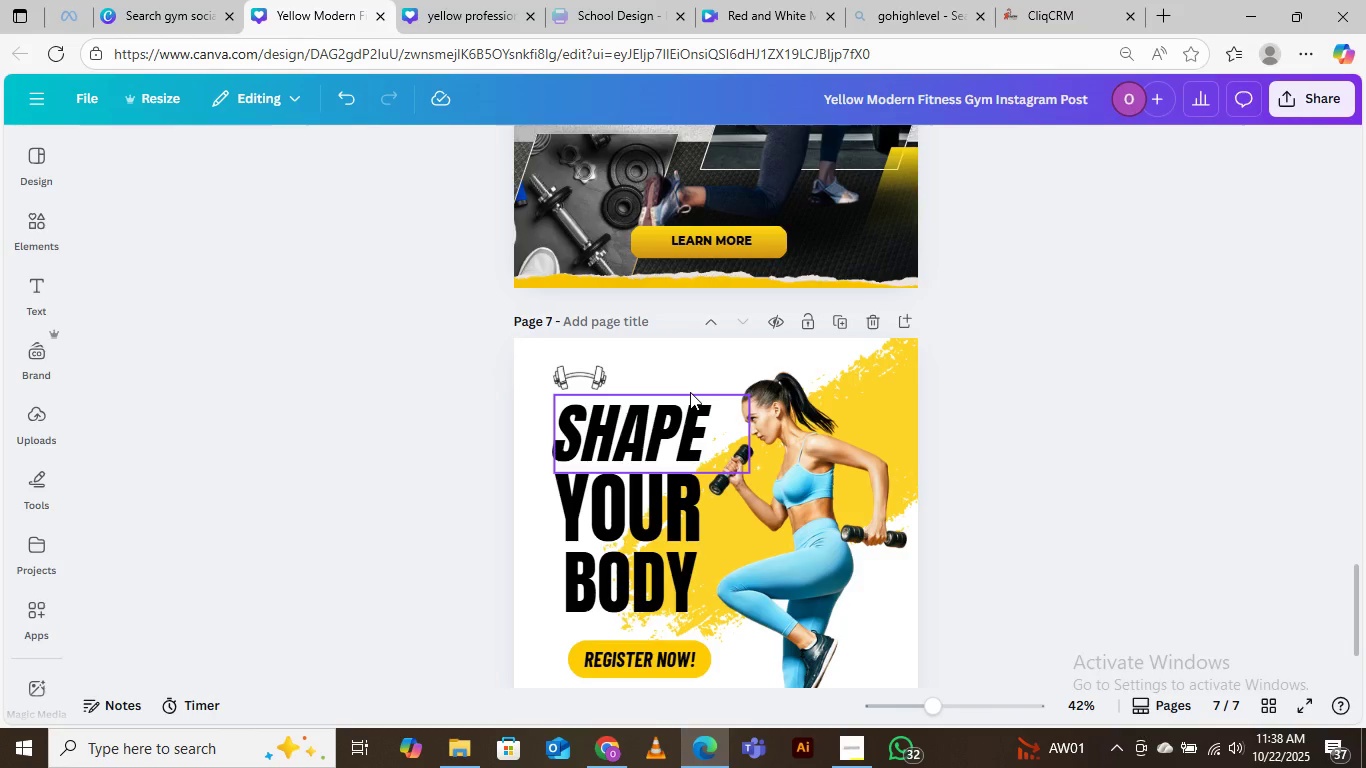 
scroll: coordinate [688, 393], scroll_direction: up, amount: 22.0
 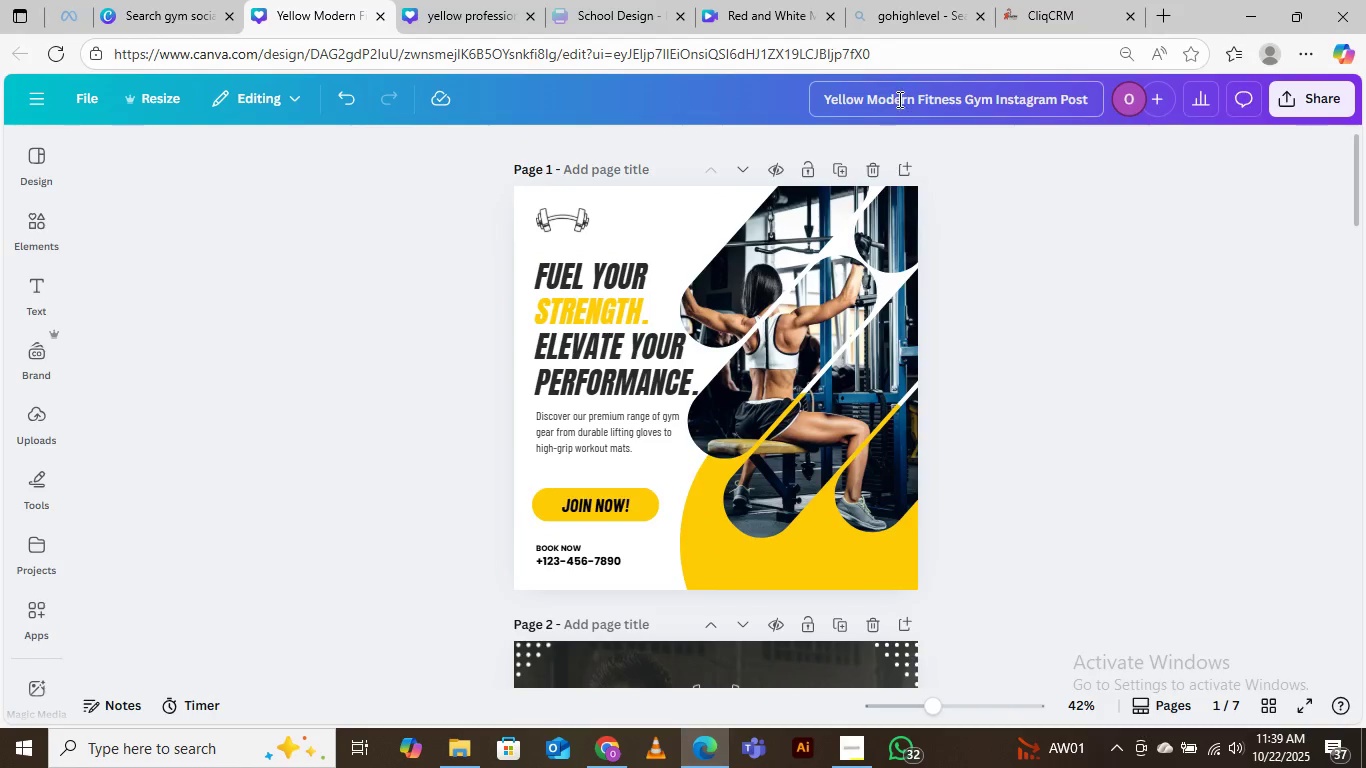 
left_click([899, 95])
 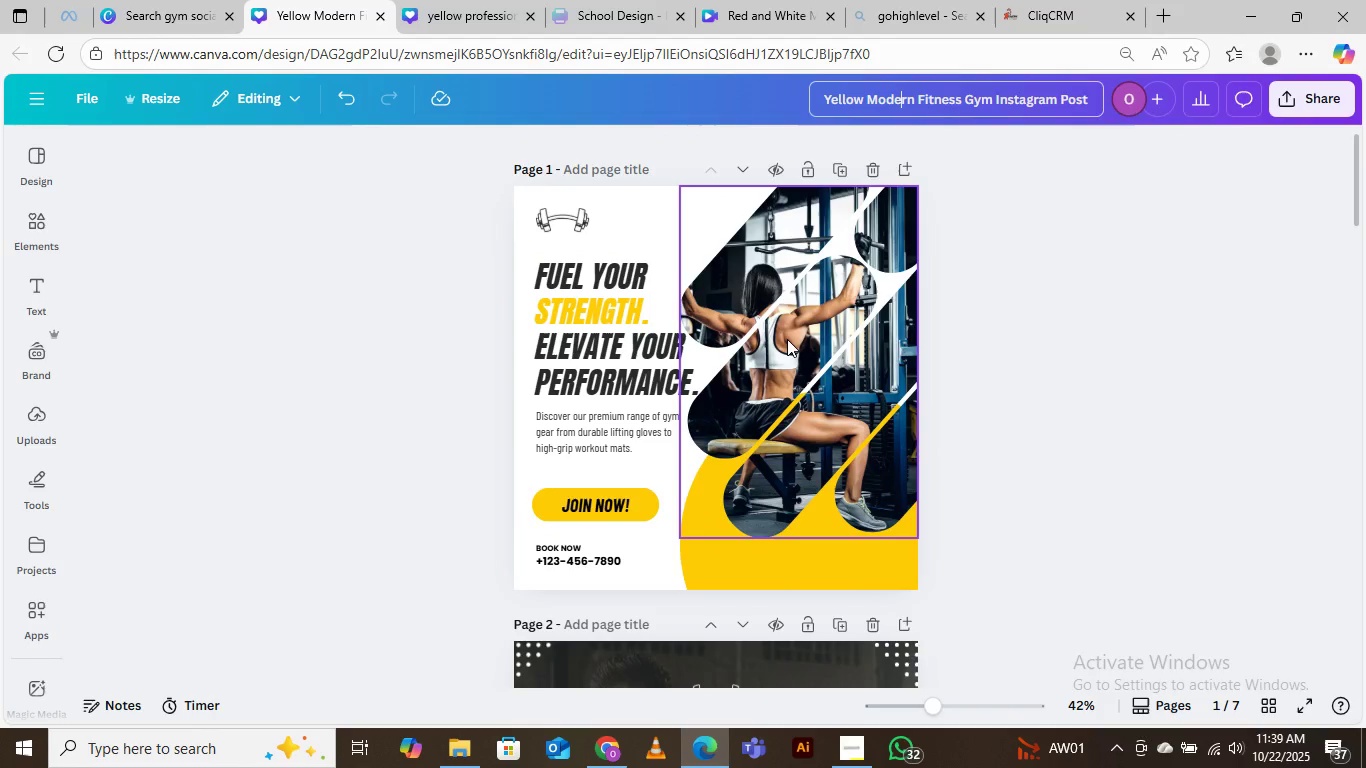 
key(Control+A)
 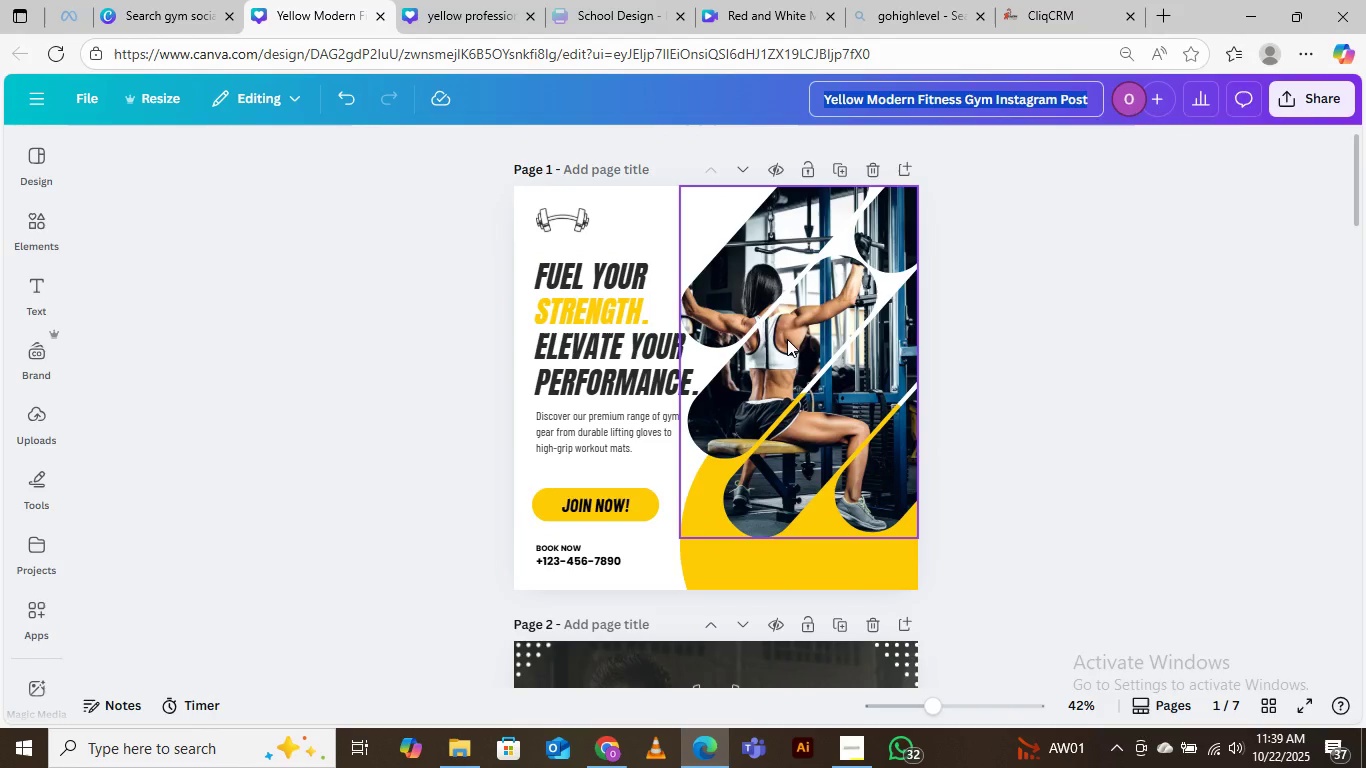 
type(GYM SOCIOAL)
key(Backspace)
key(Backspace)
key(Backspace)
type(AL MEDIA DESIGN)
 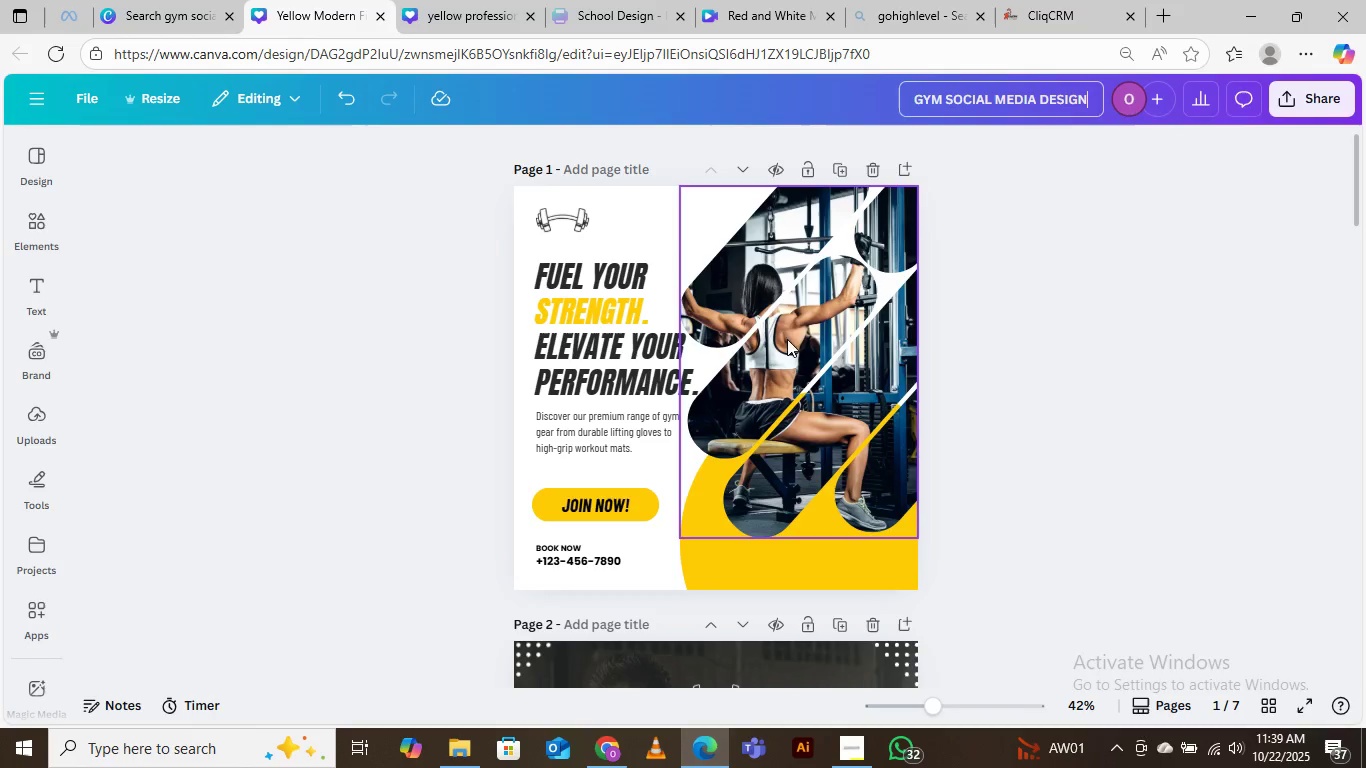 
left_click([1103, 314])
 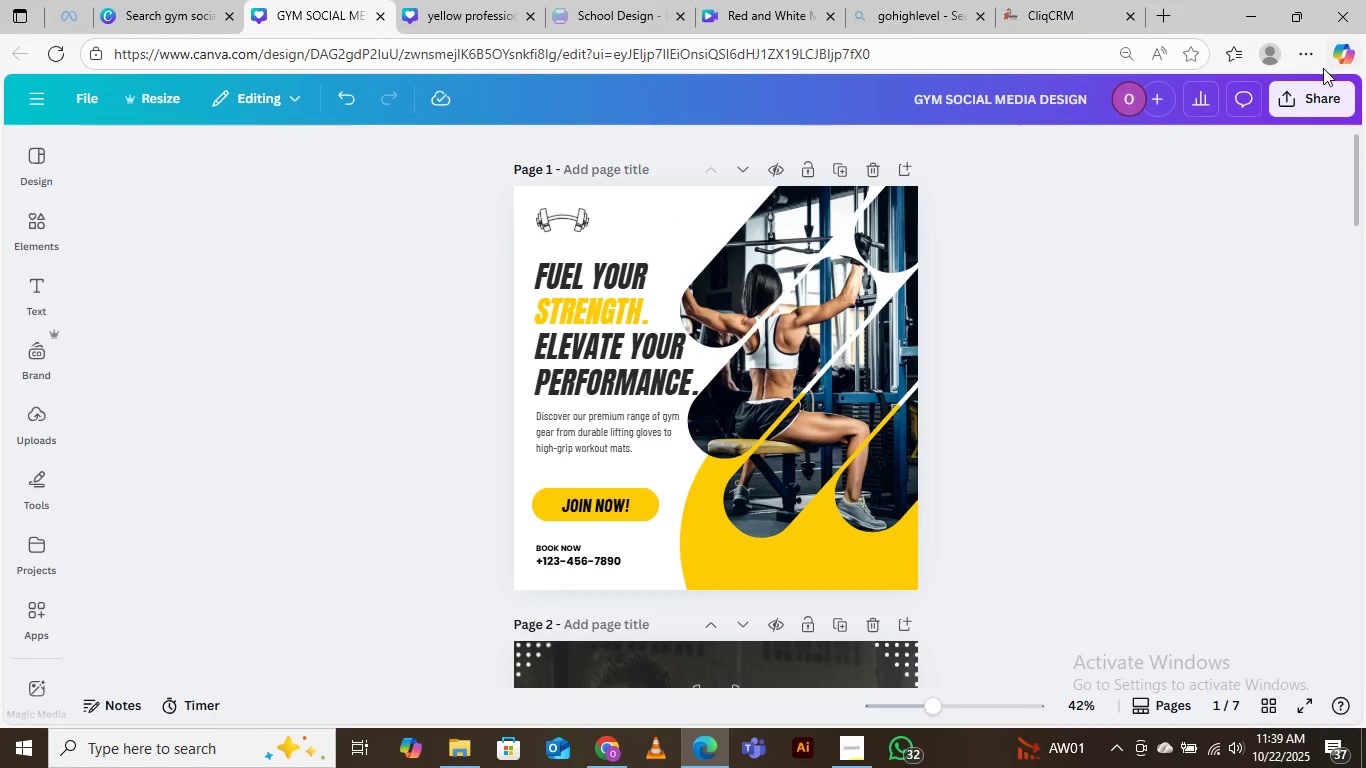 
left_click([1063, 307])
 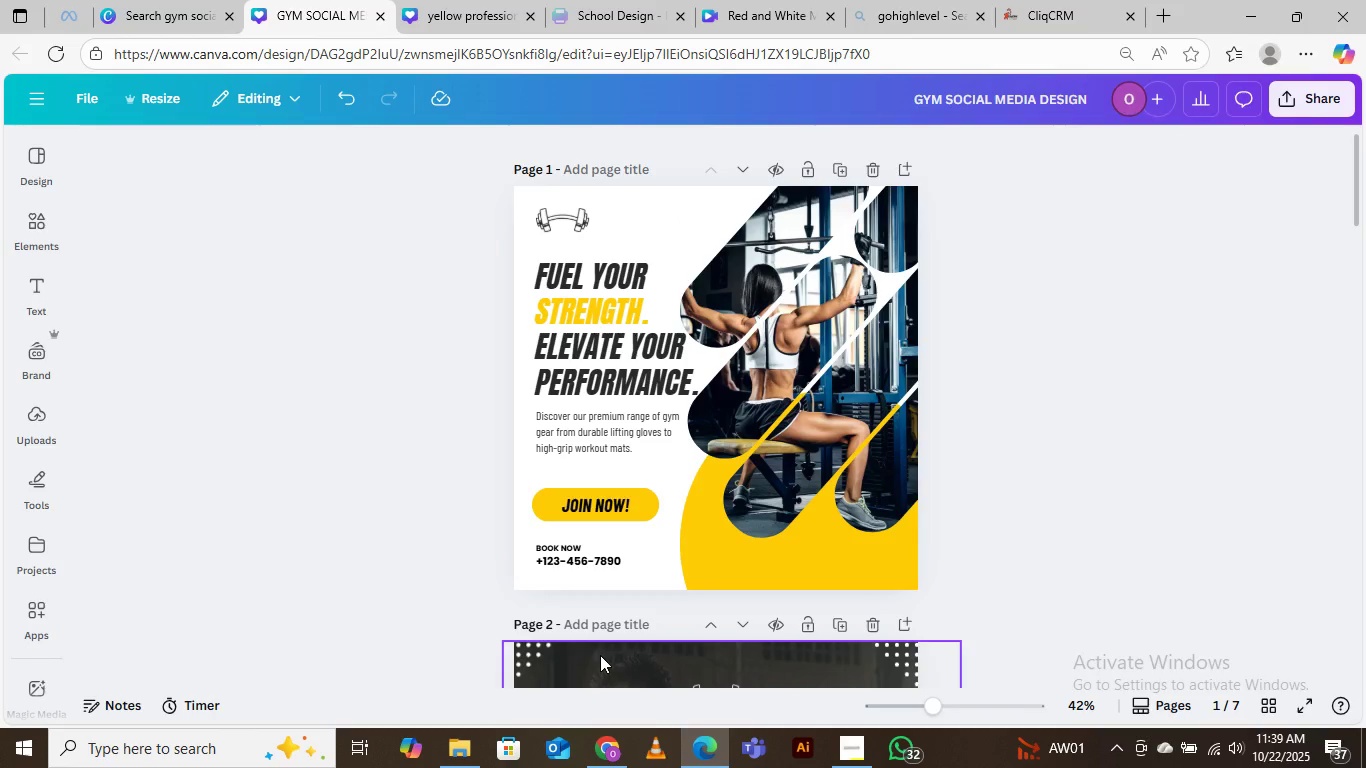 
wait(17.7)
 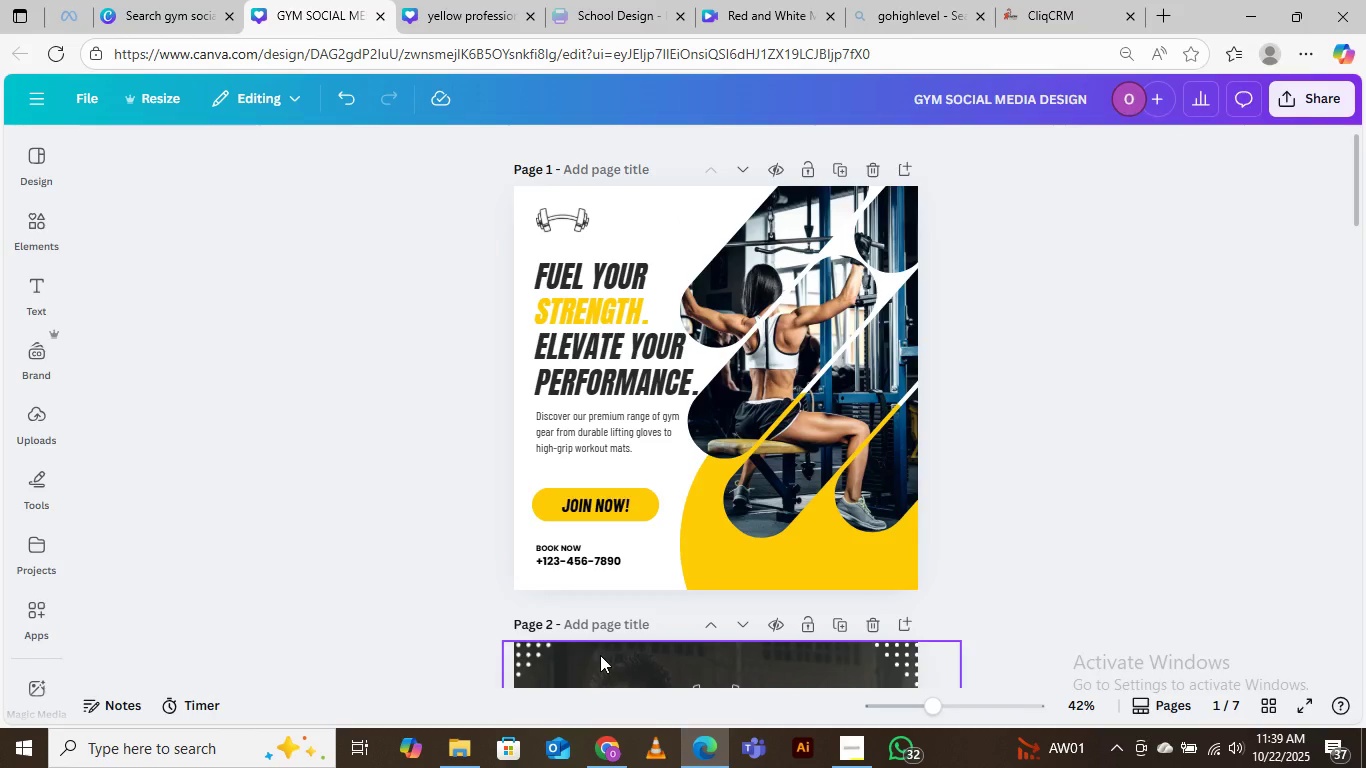 
left_click([860, 324])
 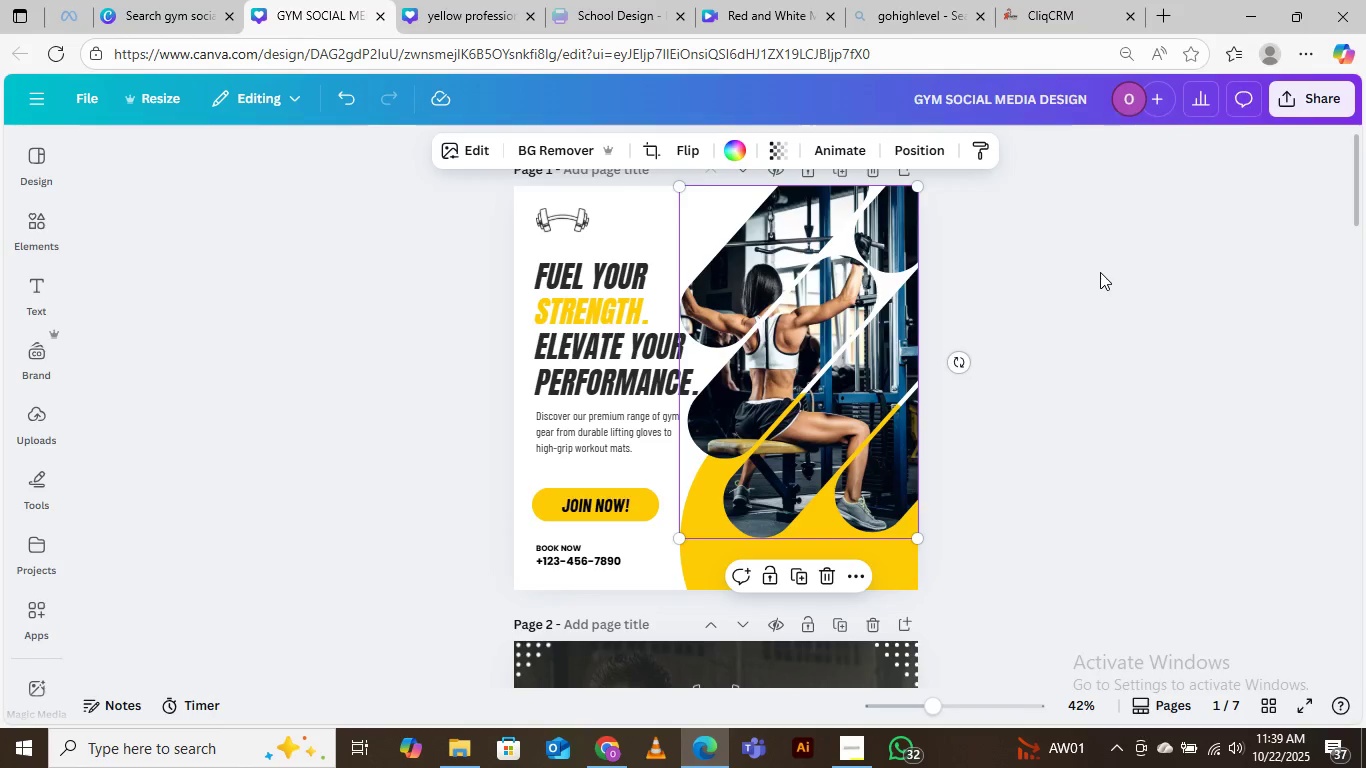 
left_click([1100, 272])
 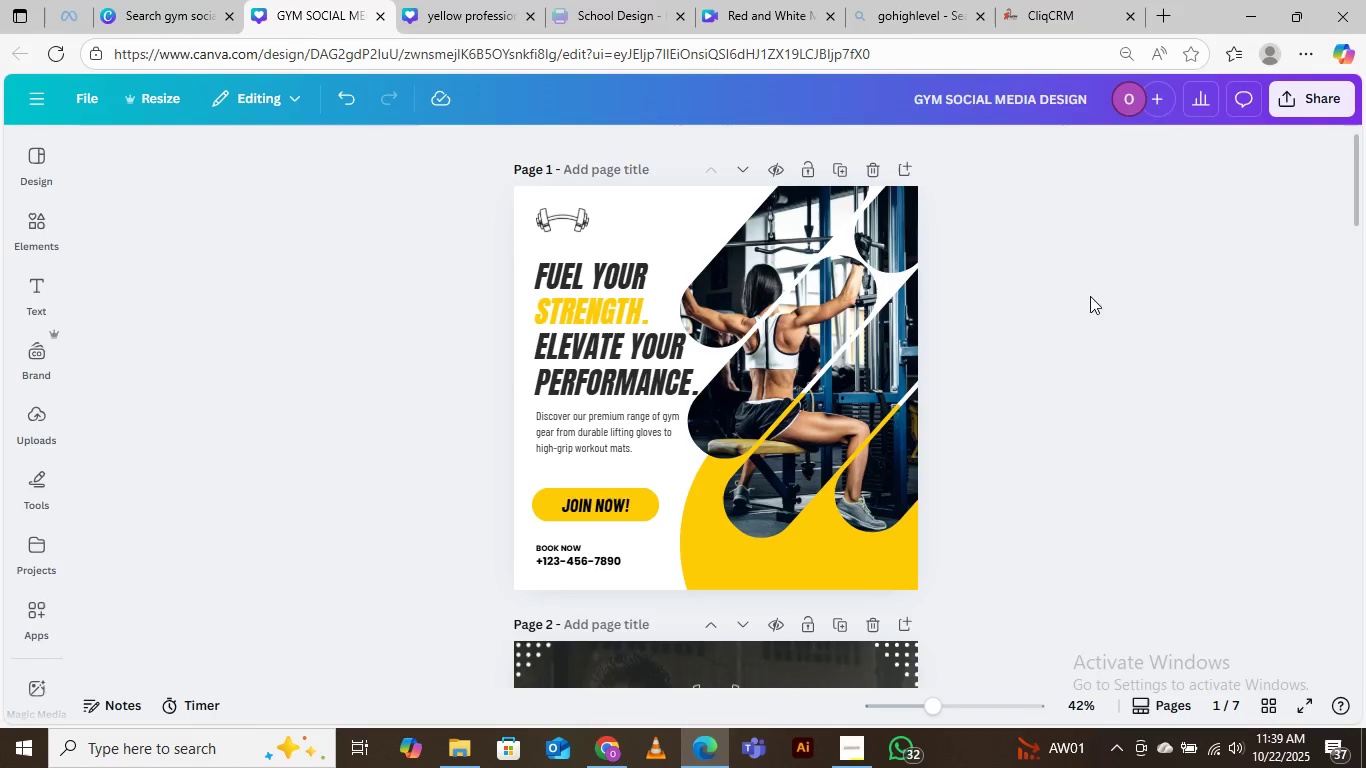 
scroll: coordinate [1086, 298], scroll_direction: down, amount: 28.0
 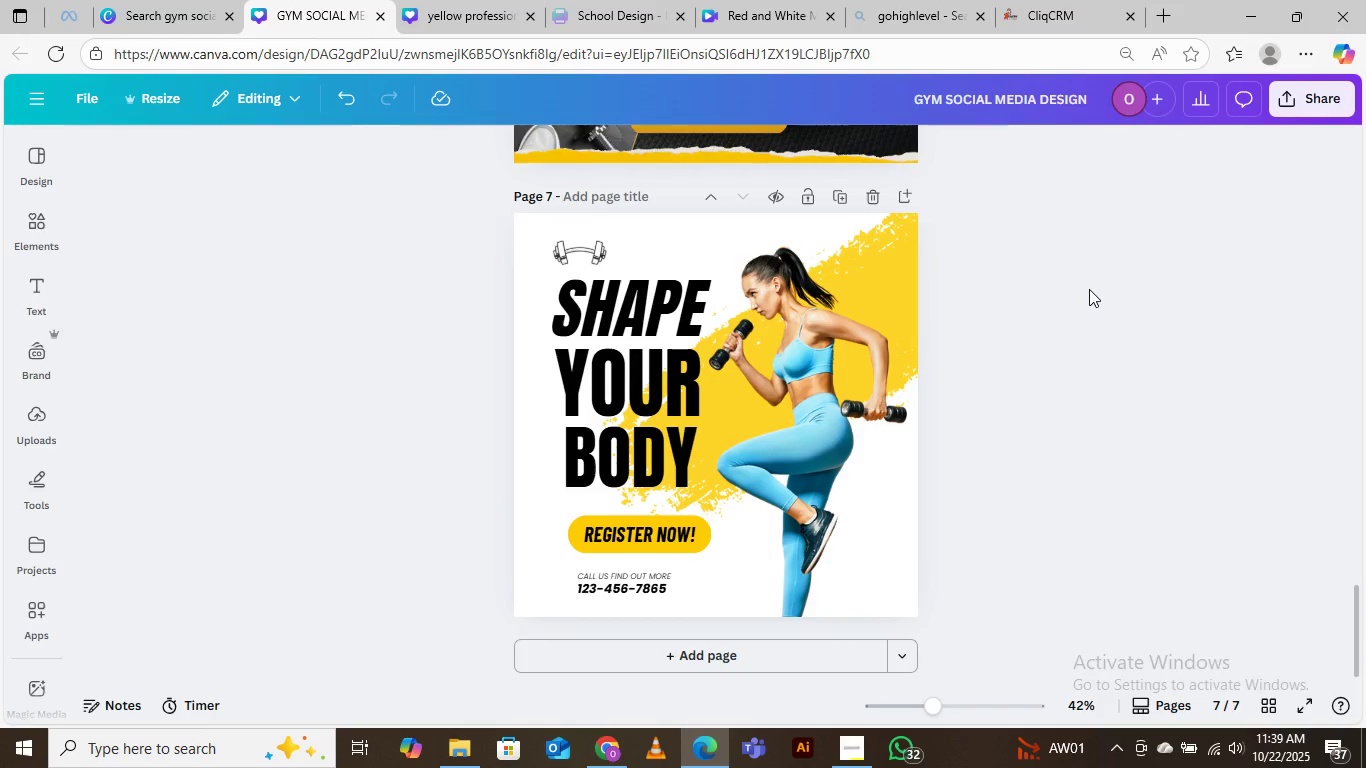 
scroll: coordinate [1102, 285], scroll_direction: up, amount: 23.0
 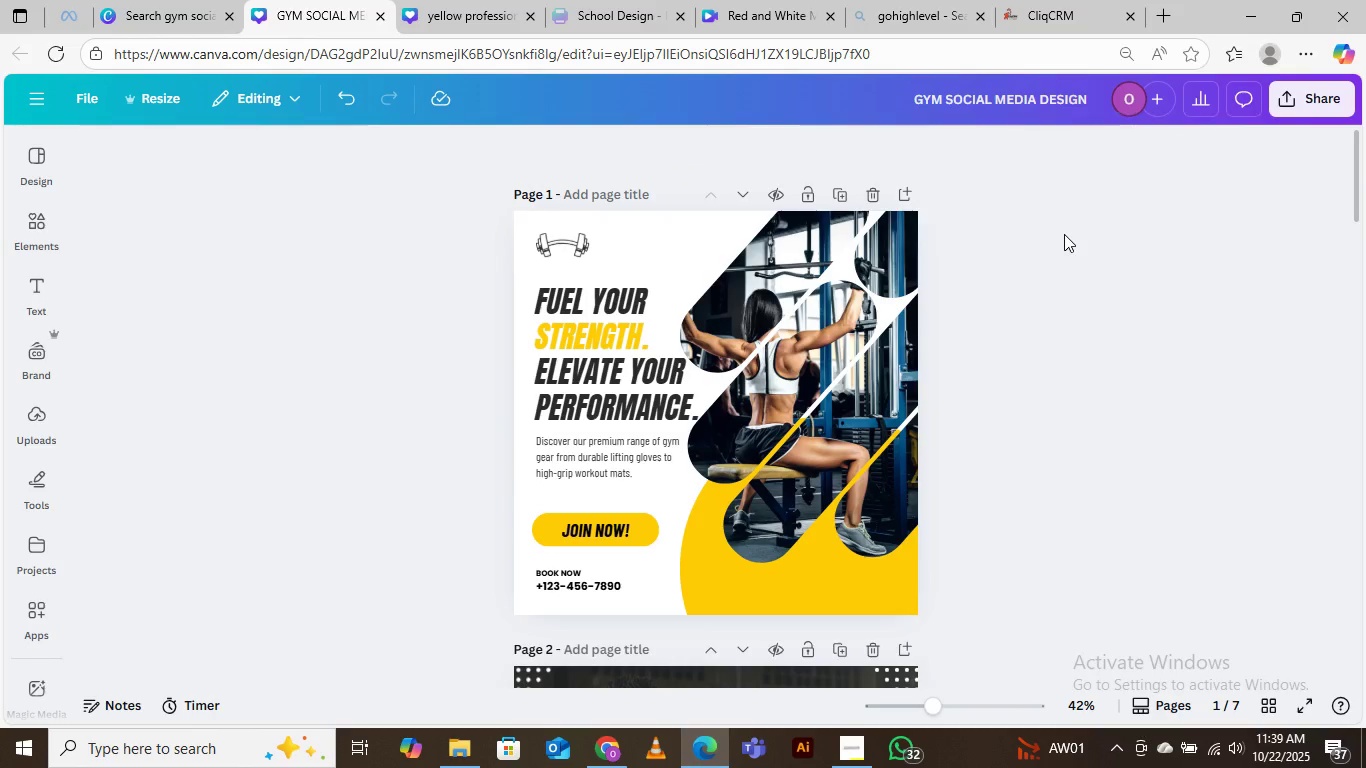 
wait(11.7)
 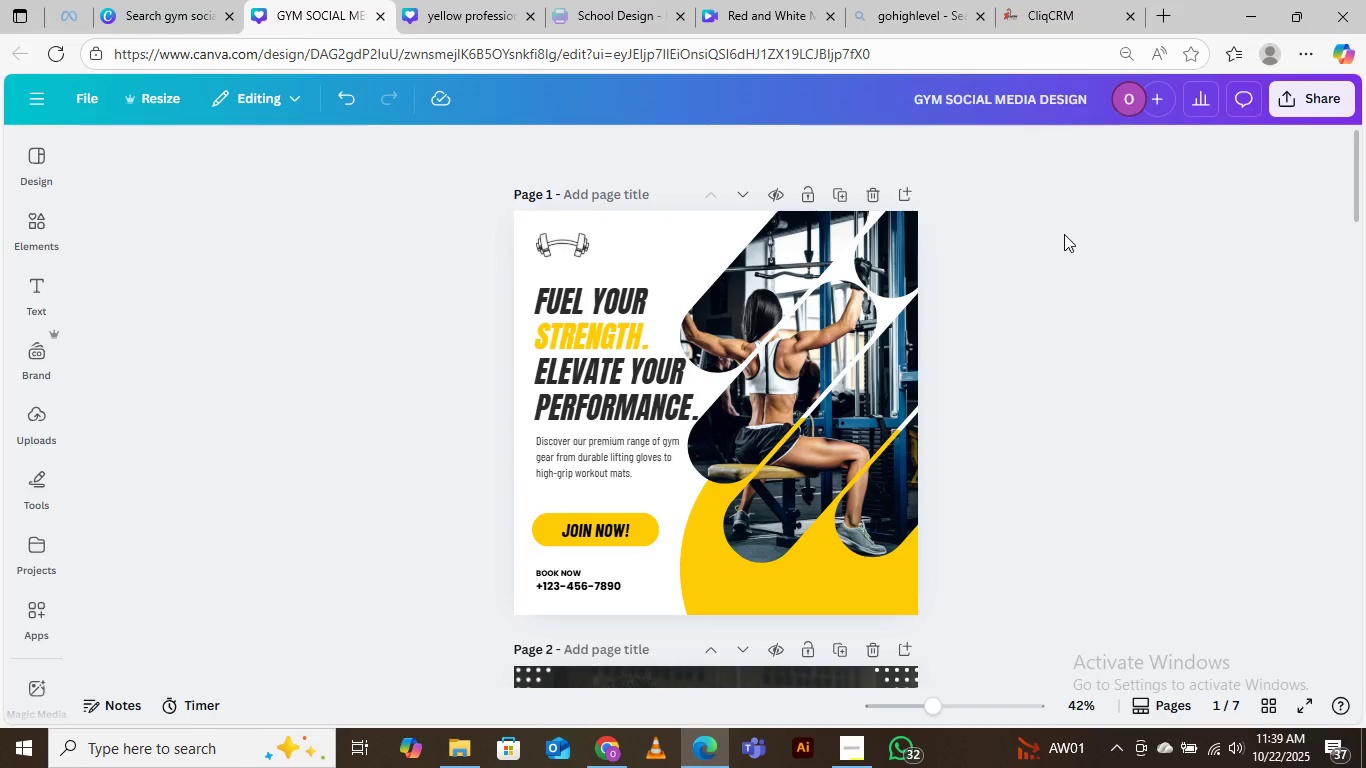 
scroll: coordinate [822, 321], scroll_direction: down, amount: 5.0
 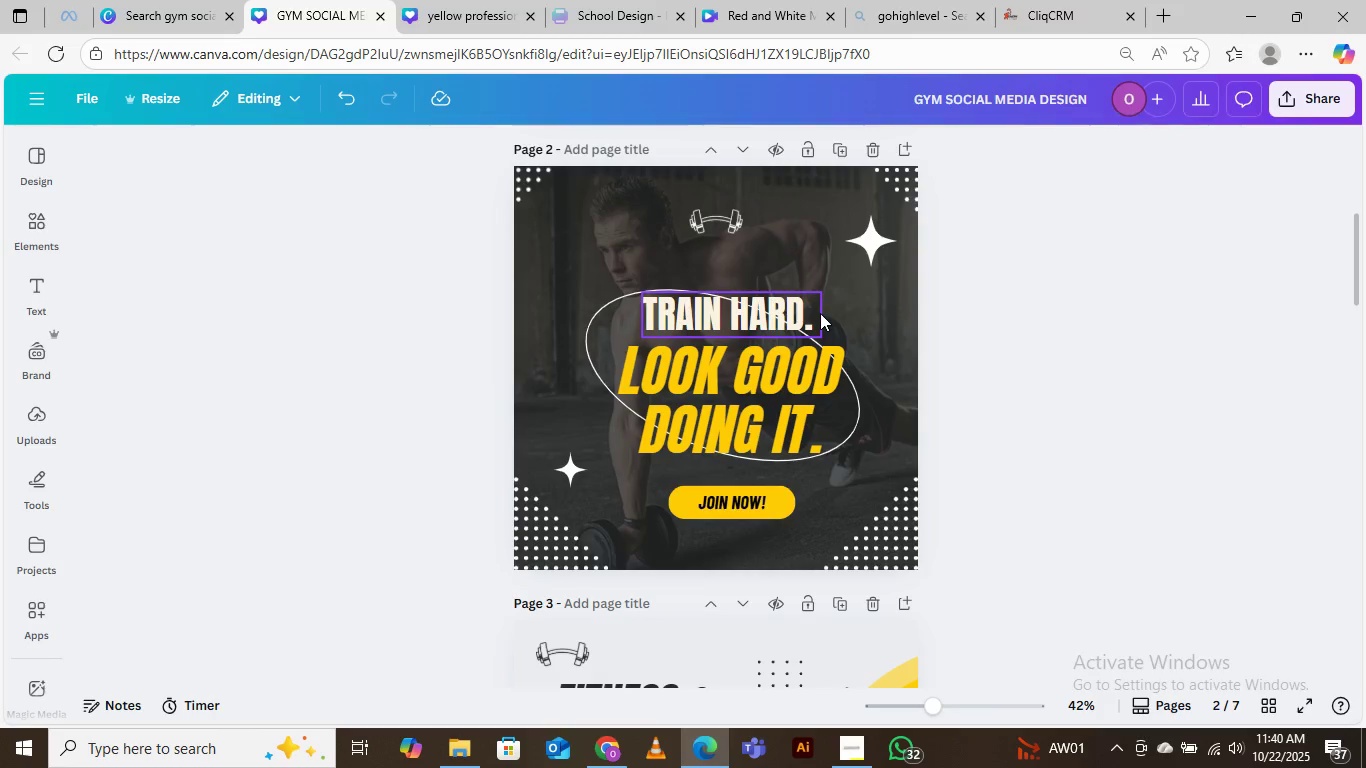 
wait(18.25)
 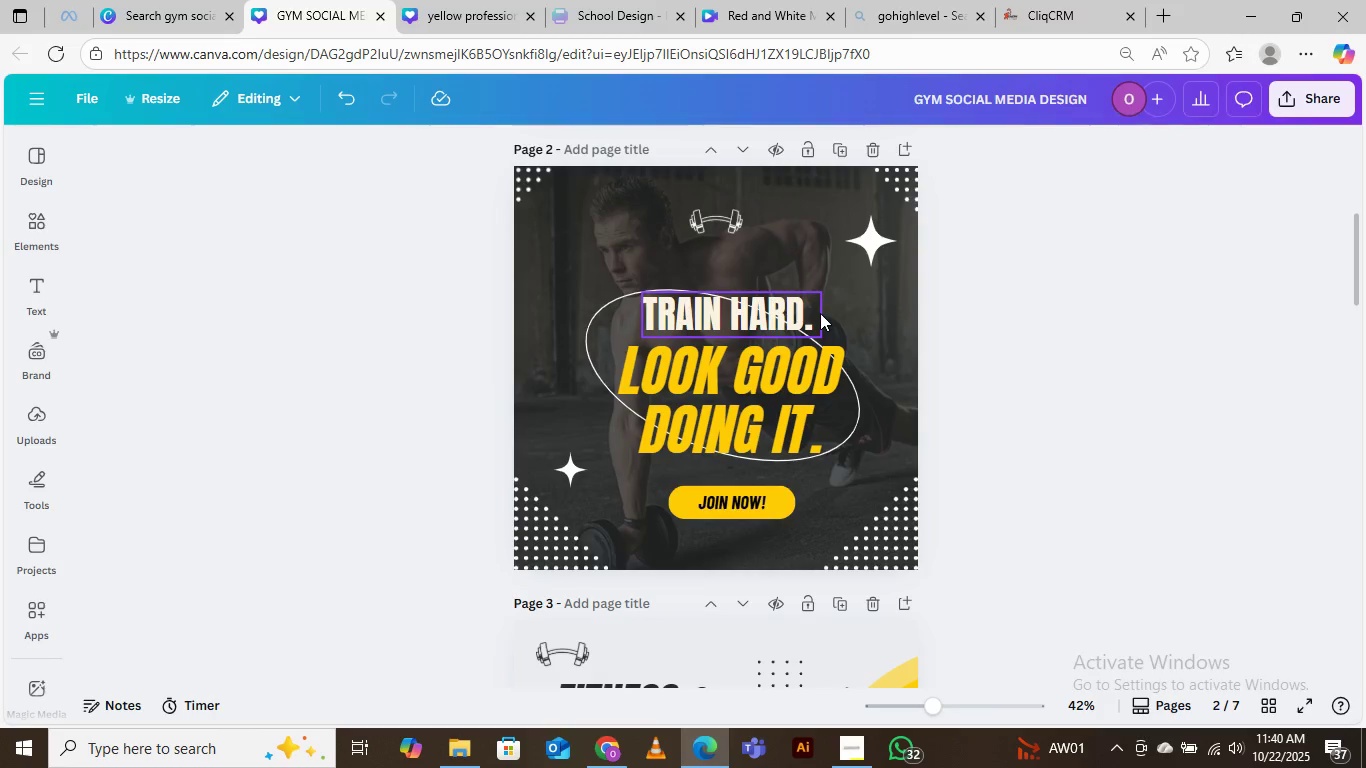 
scroll: coordinate [897, 336], scroll_direction: down, amount: 23.0
 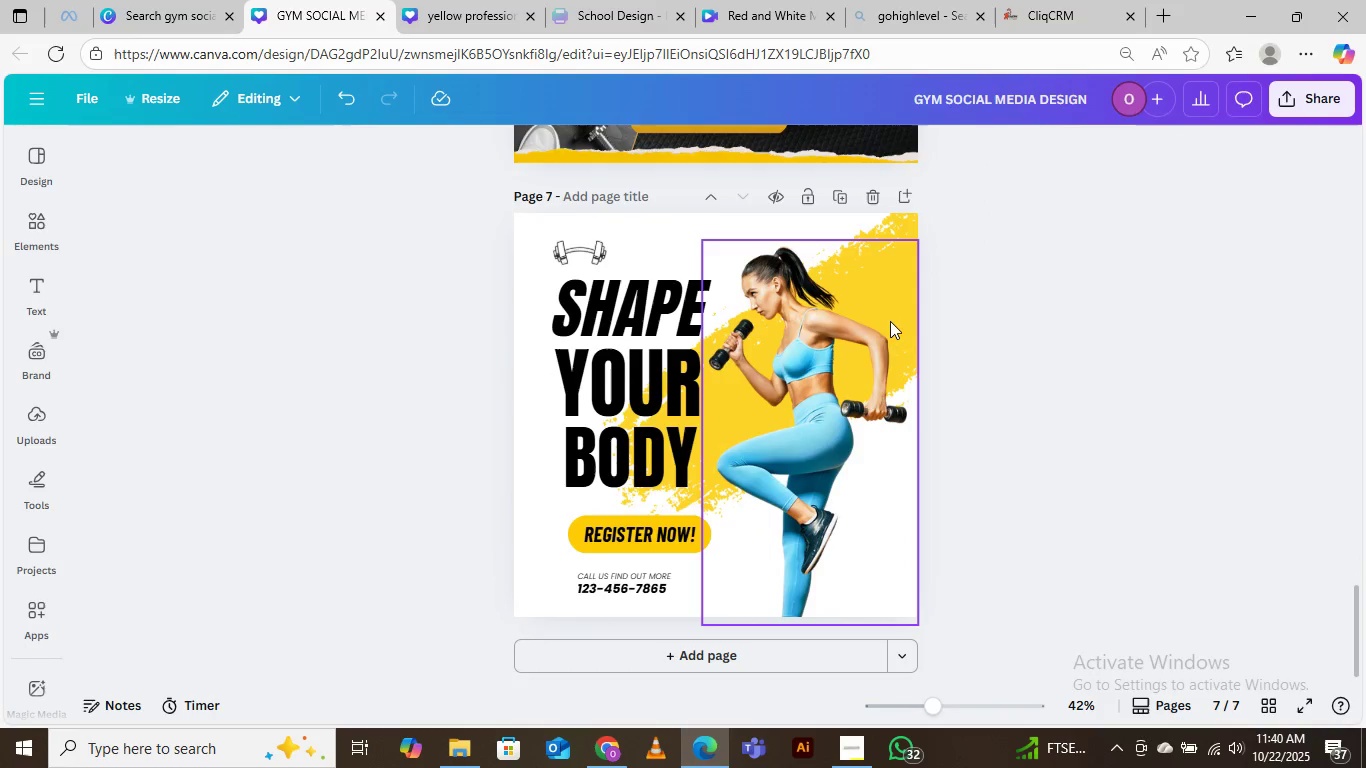 
scroll: coordinate [890, 327], scroll_direction: up, amount: 4.0
 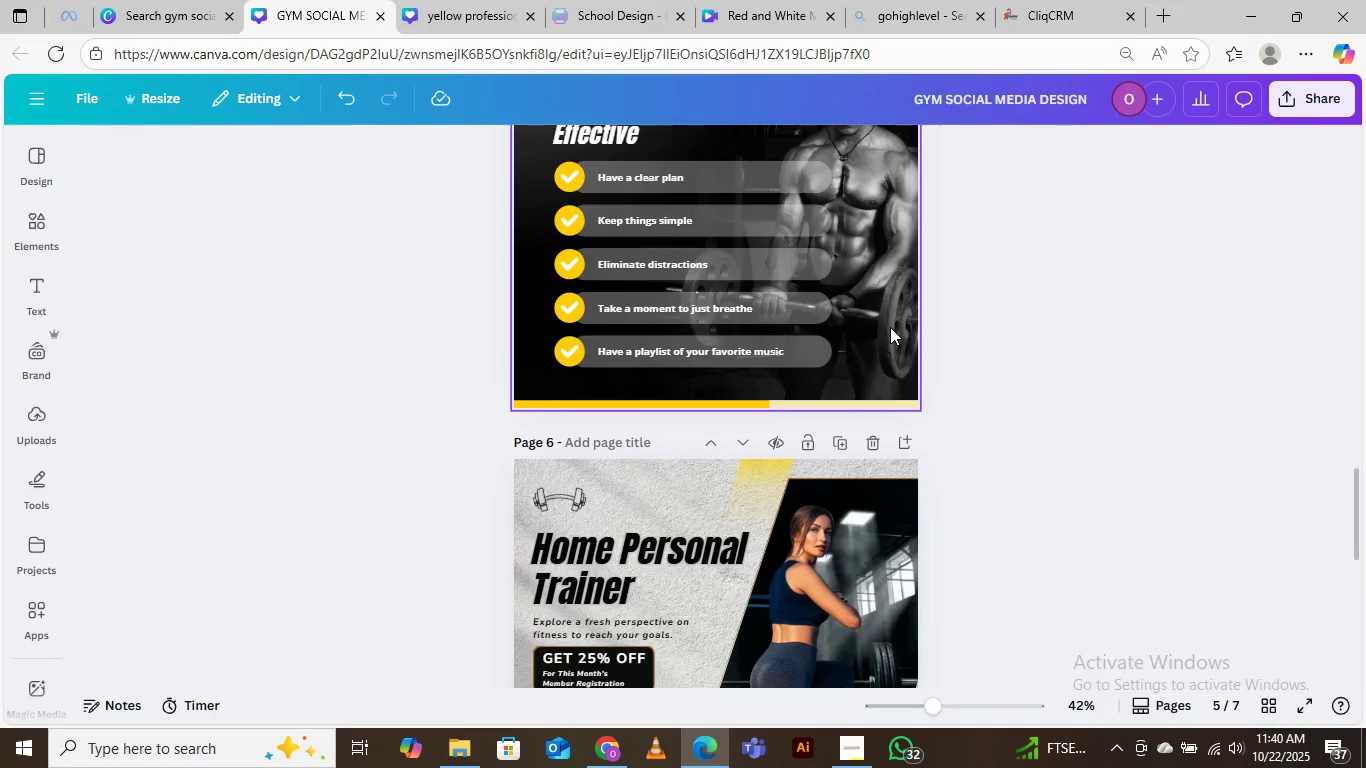 
scroll: coordinate [891, 327], scroll_direction: down, amount: 8.0
 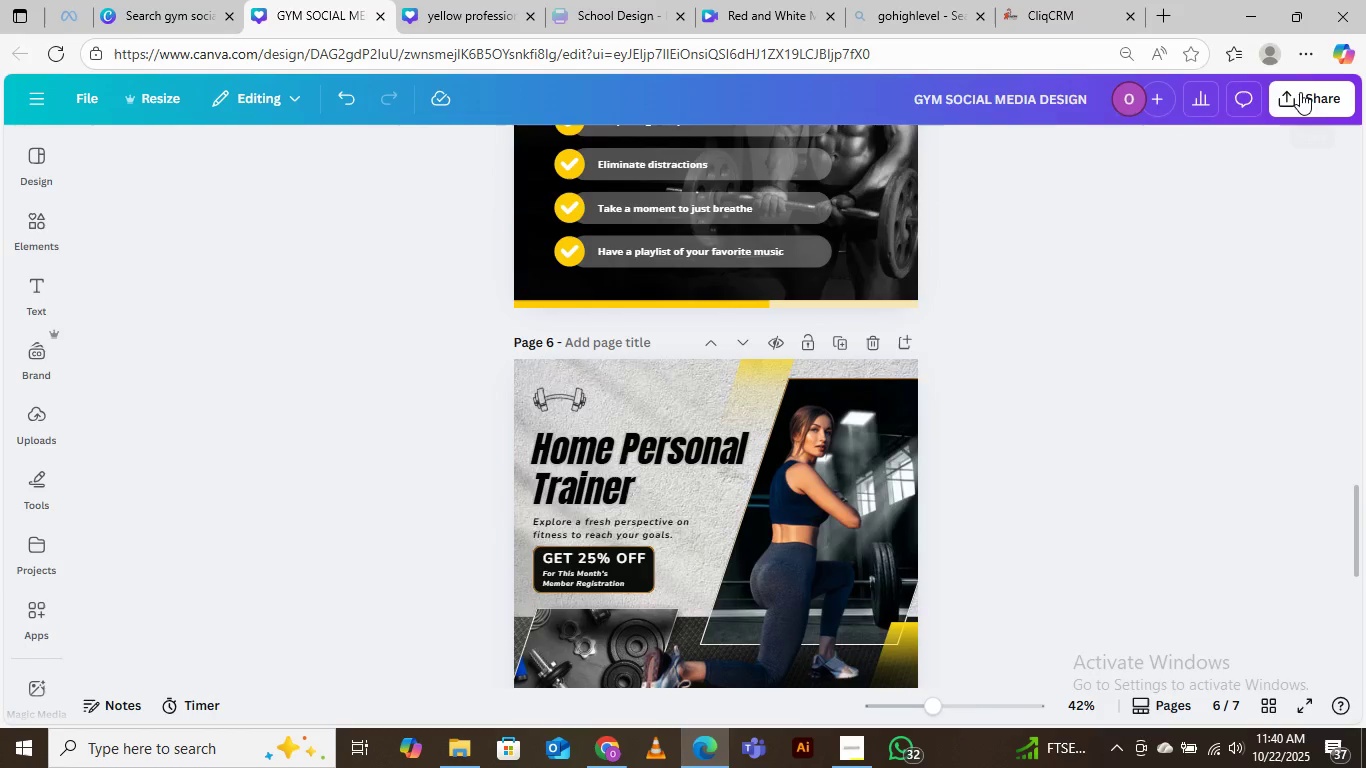 
left_click([1297, 98])
 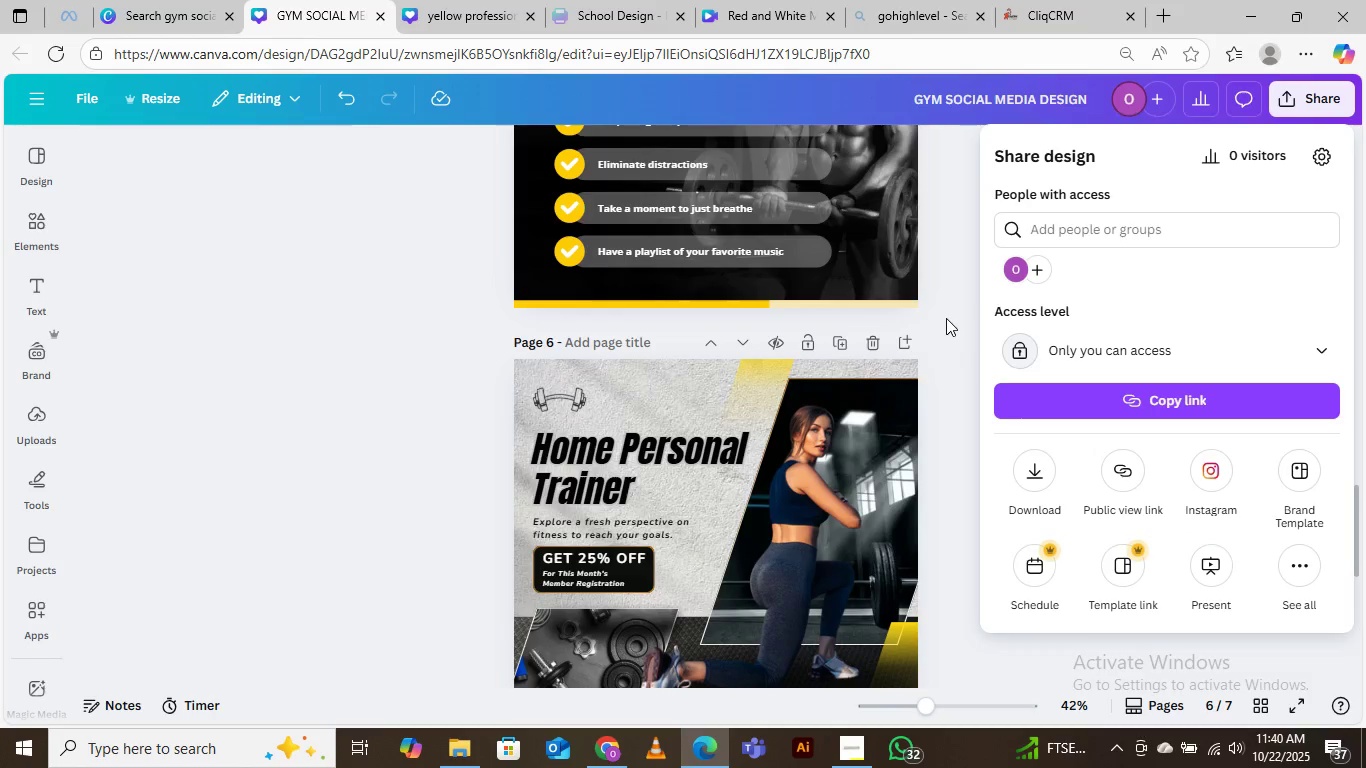 
wait(11.91)
 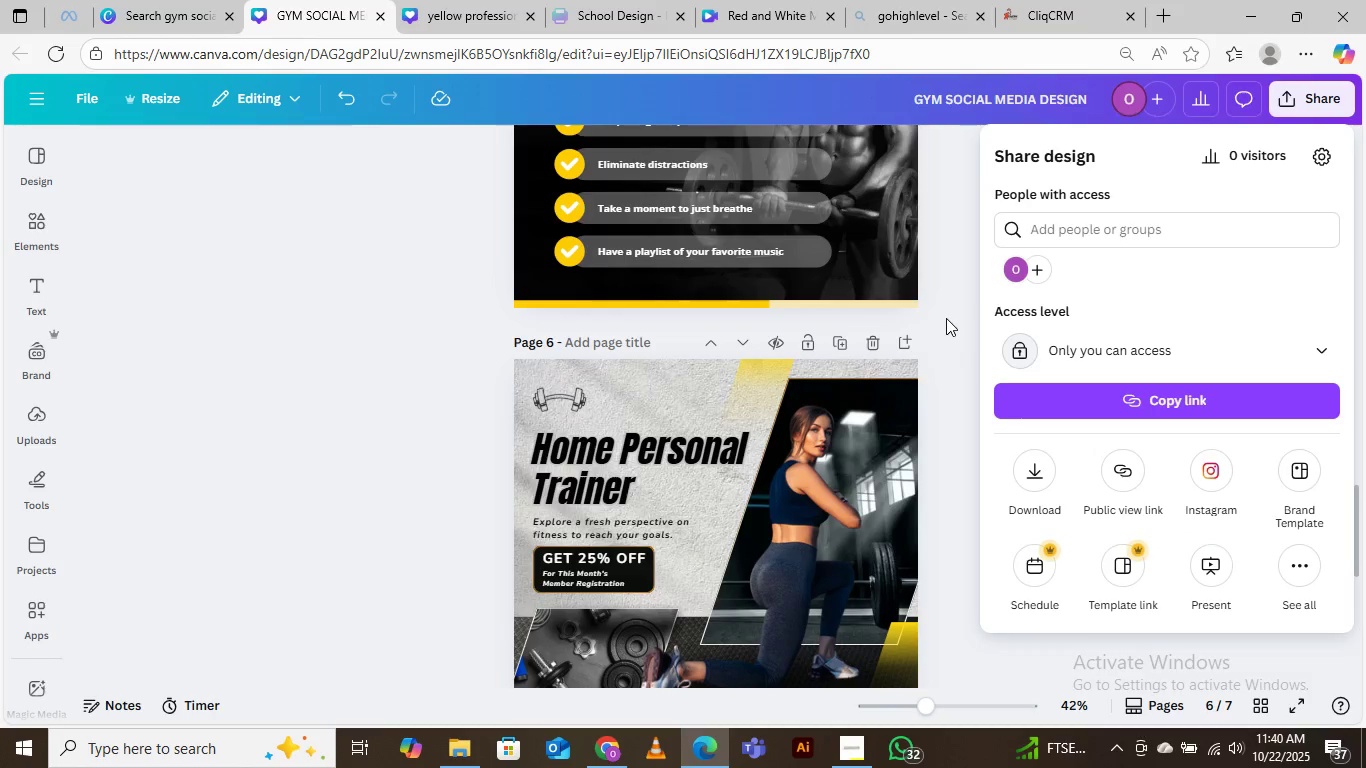 
left_click([1072, 340])
 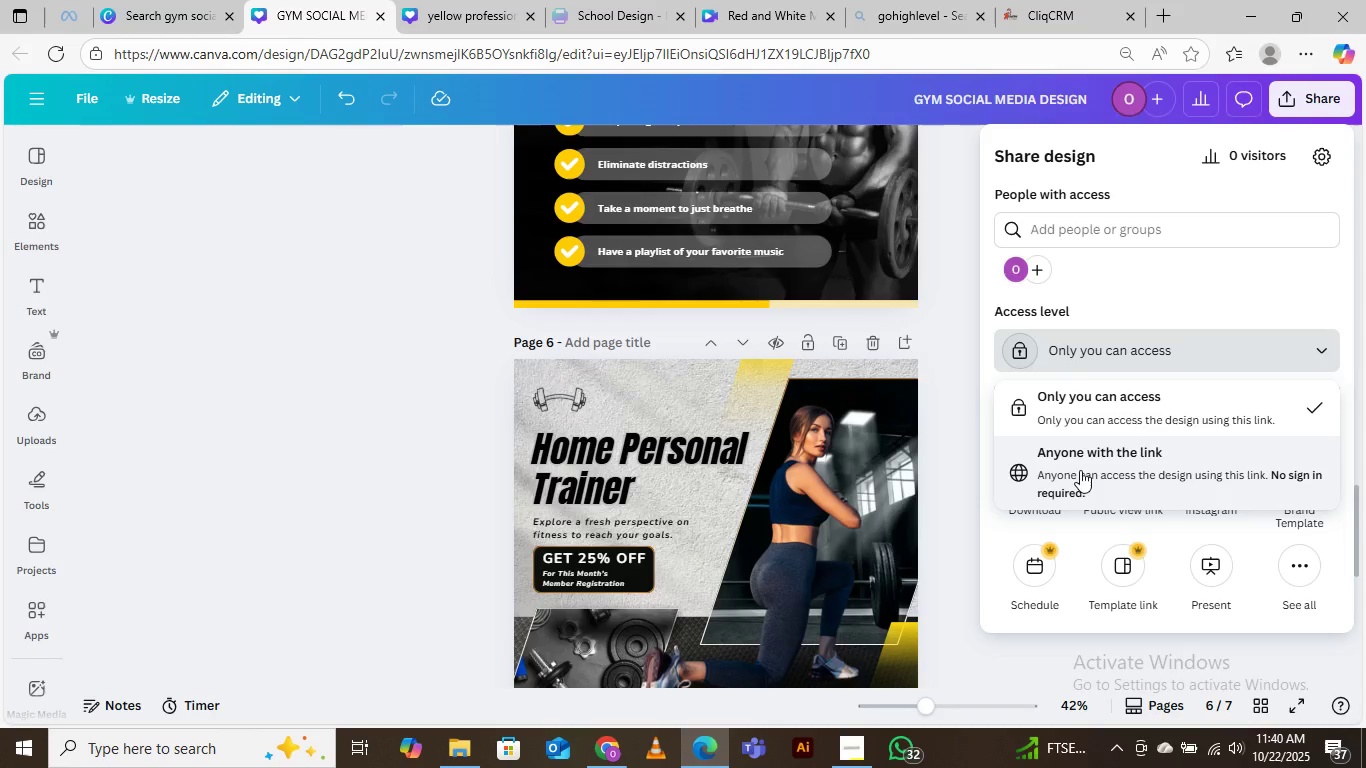 
left_click([1084, 474])
 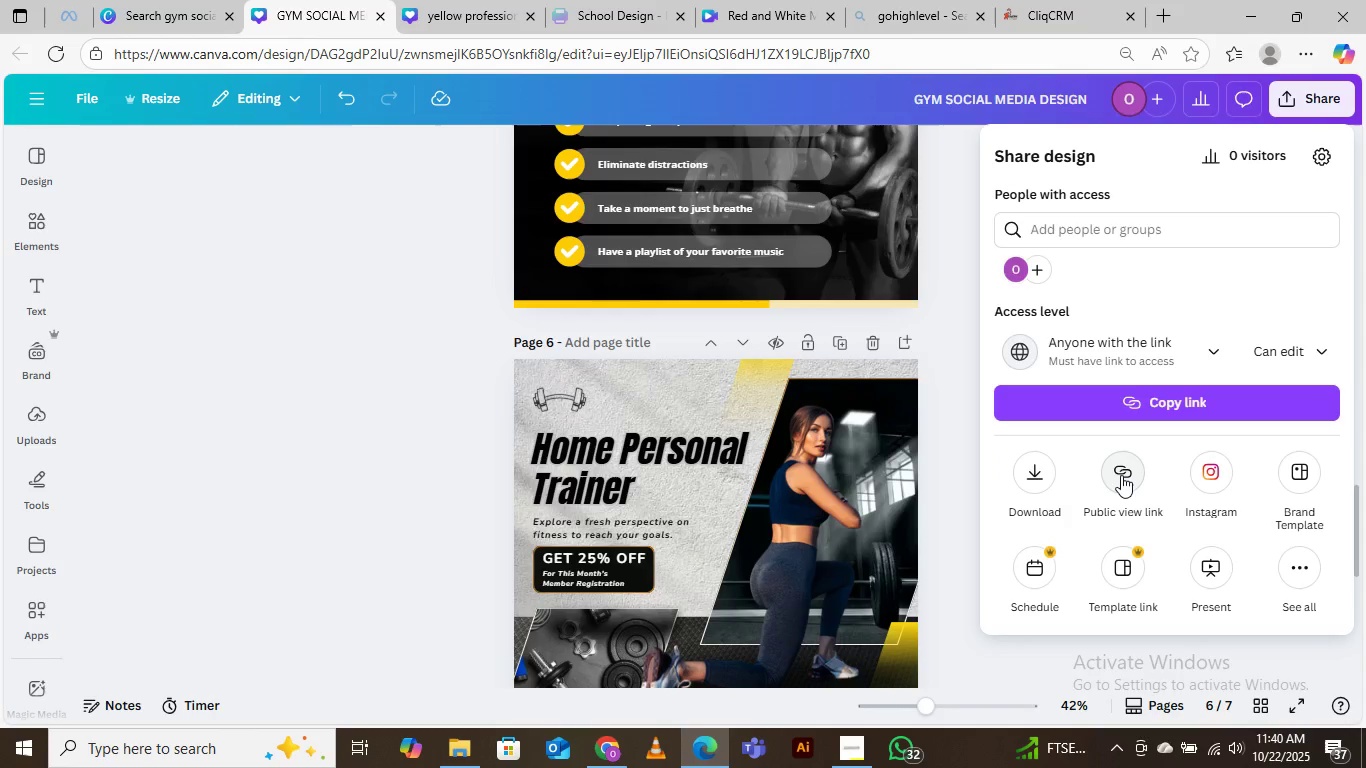 
left_click([1121, 475])
 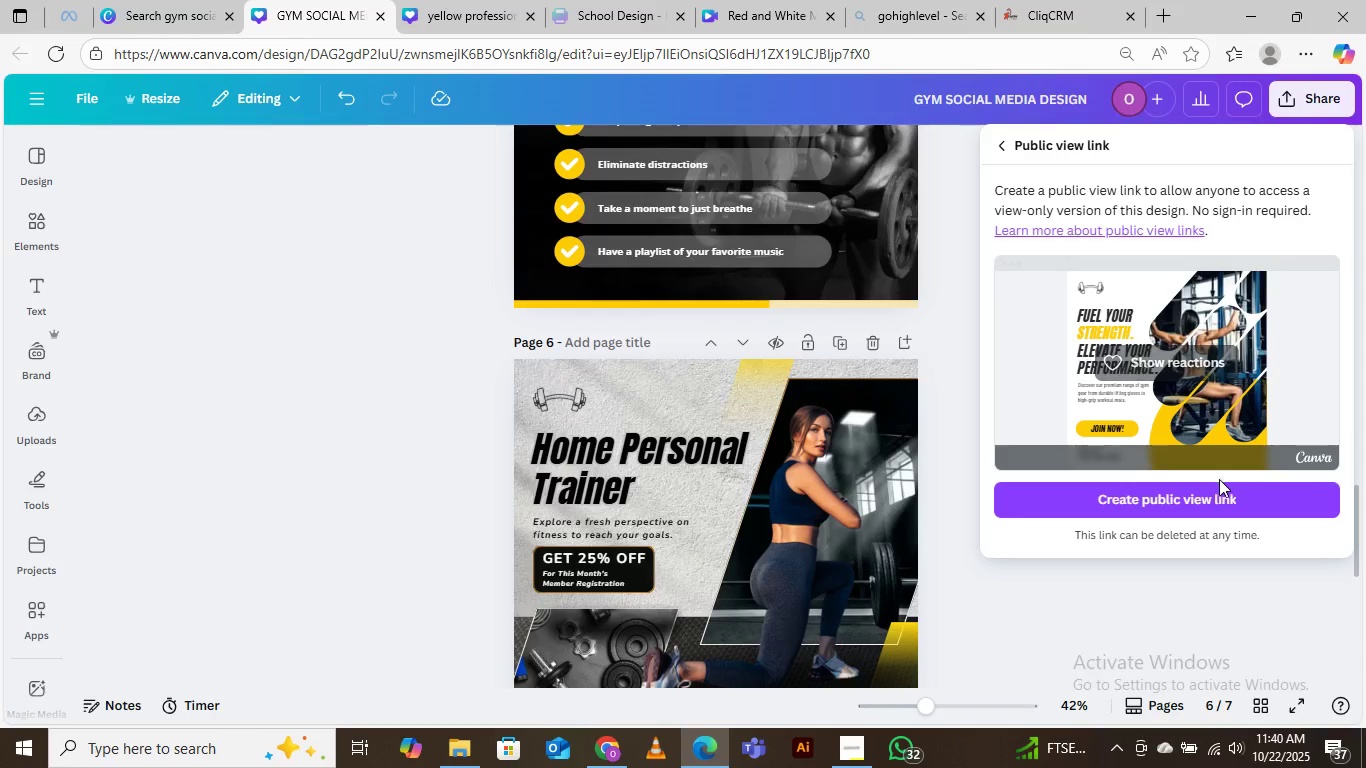 
left_click([1225, 497])
 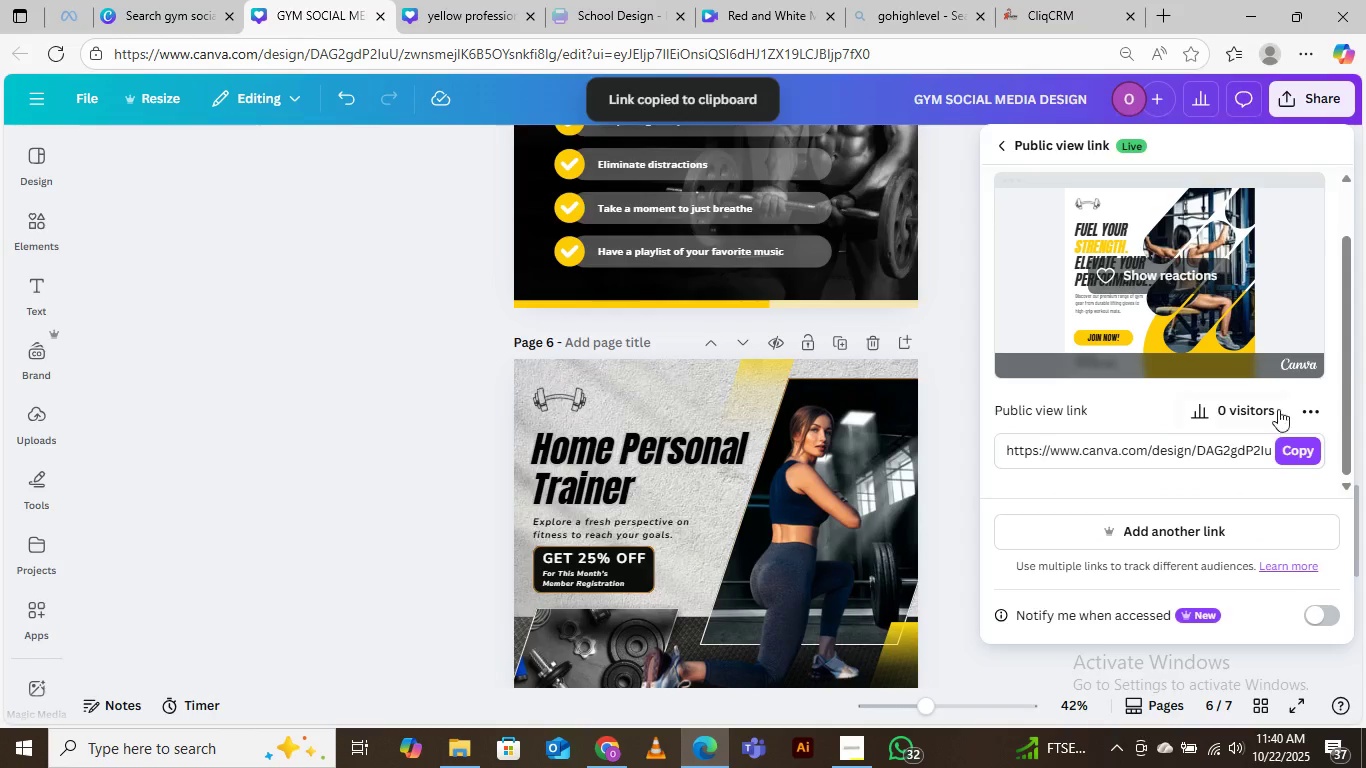 
left_click([1301, 447])
 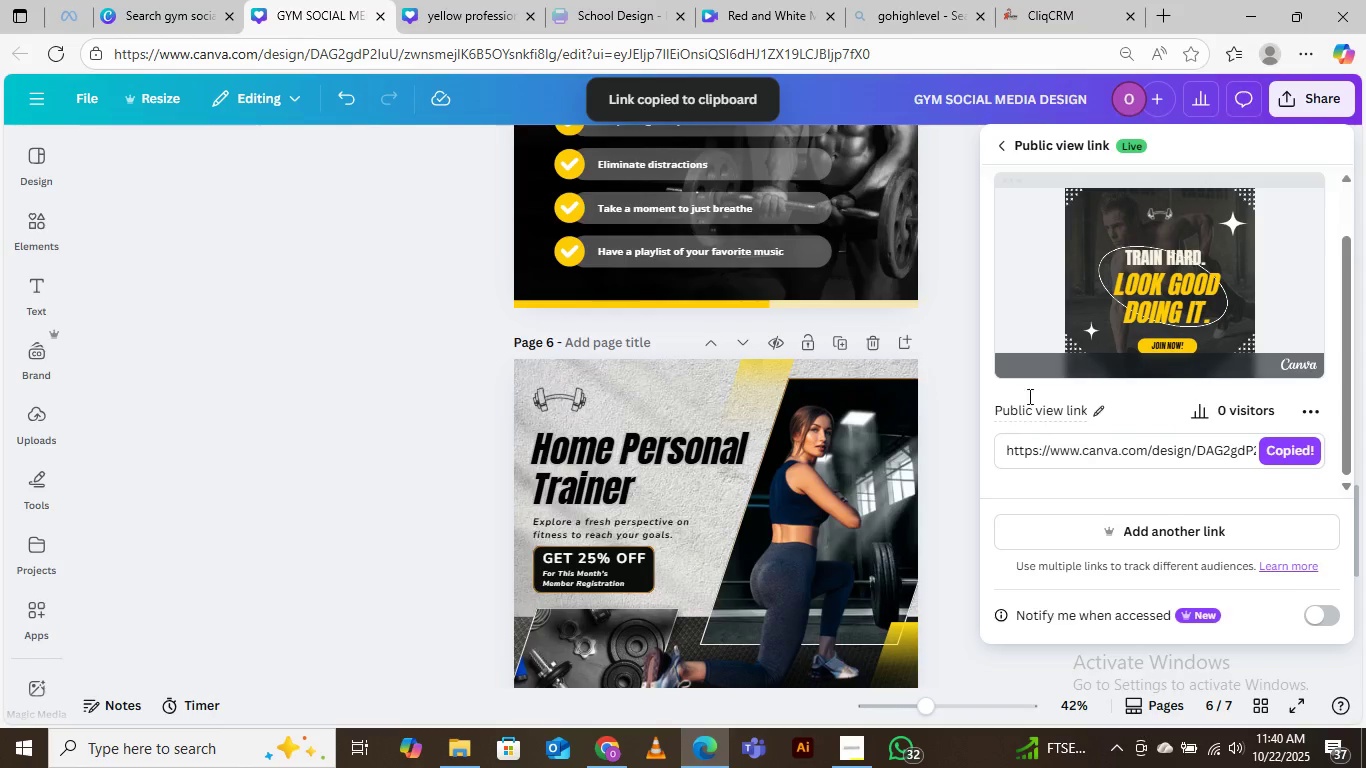 
mouse_move([987, 309])
 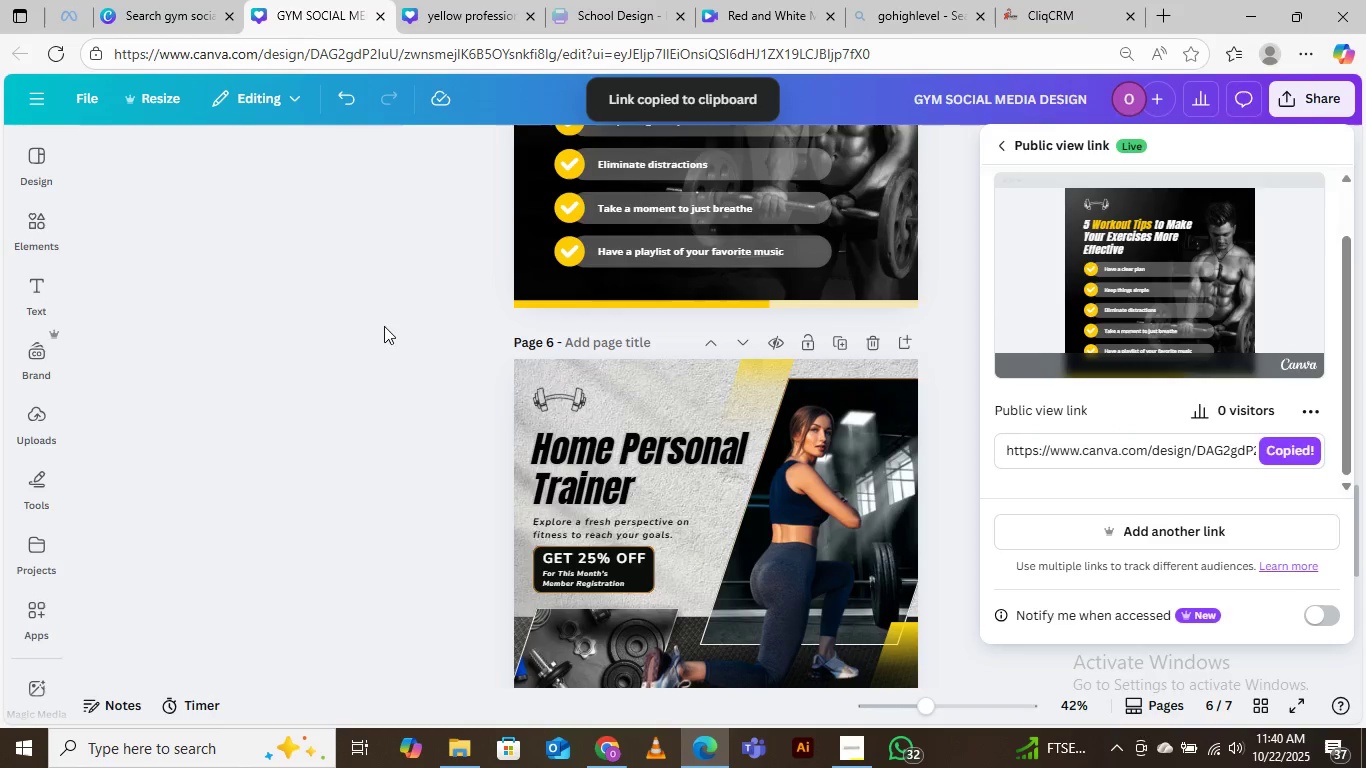 
left_click([378, 334])
 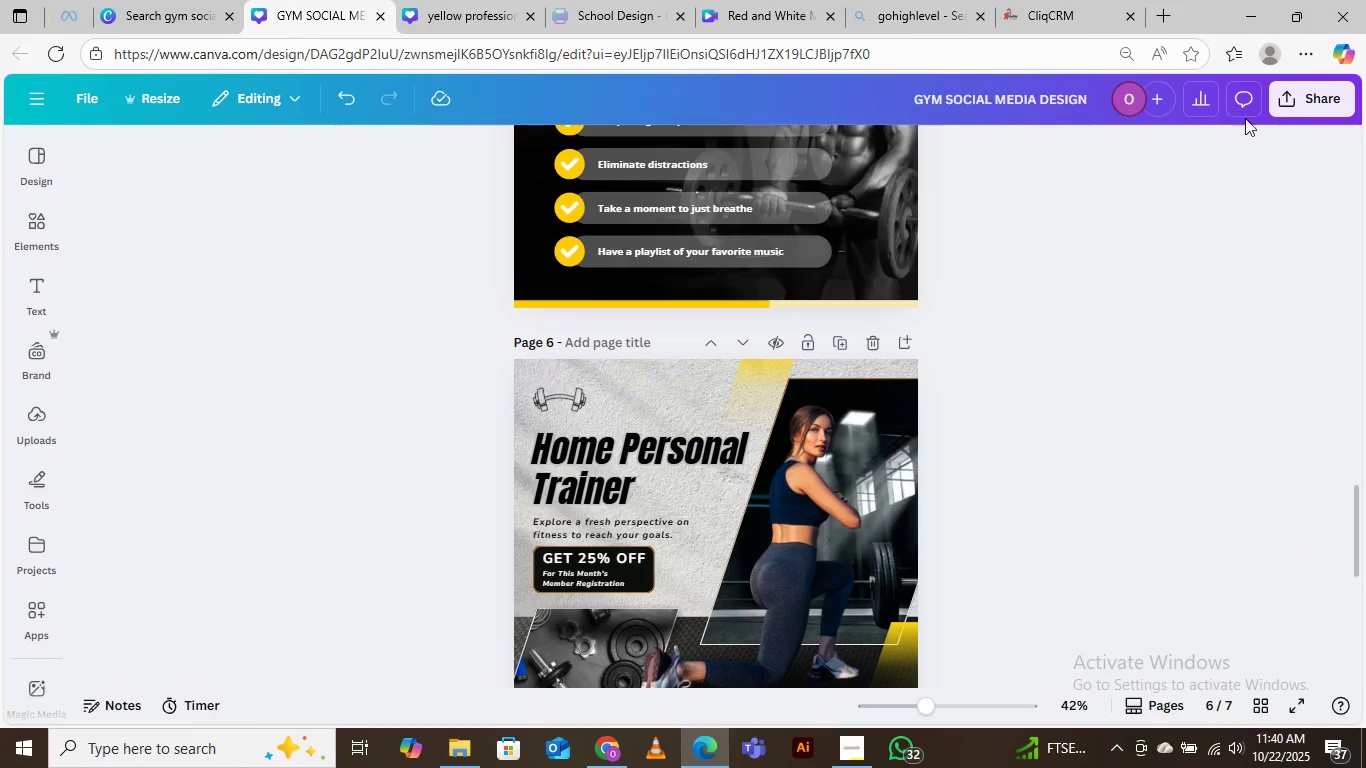 
left_click([1301, 88])
 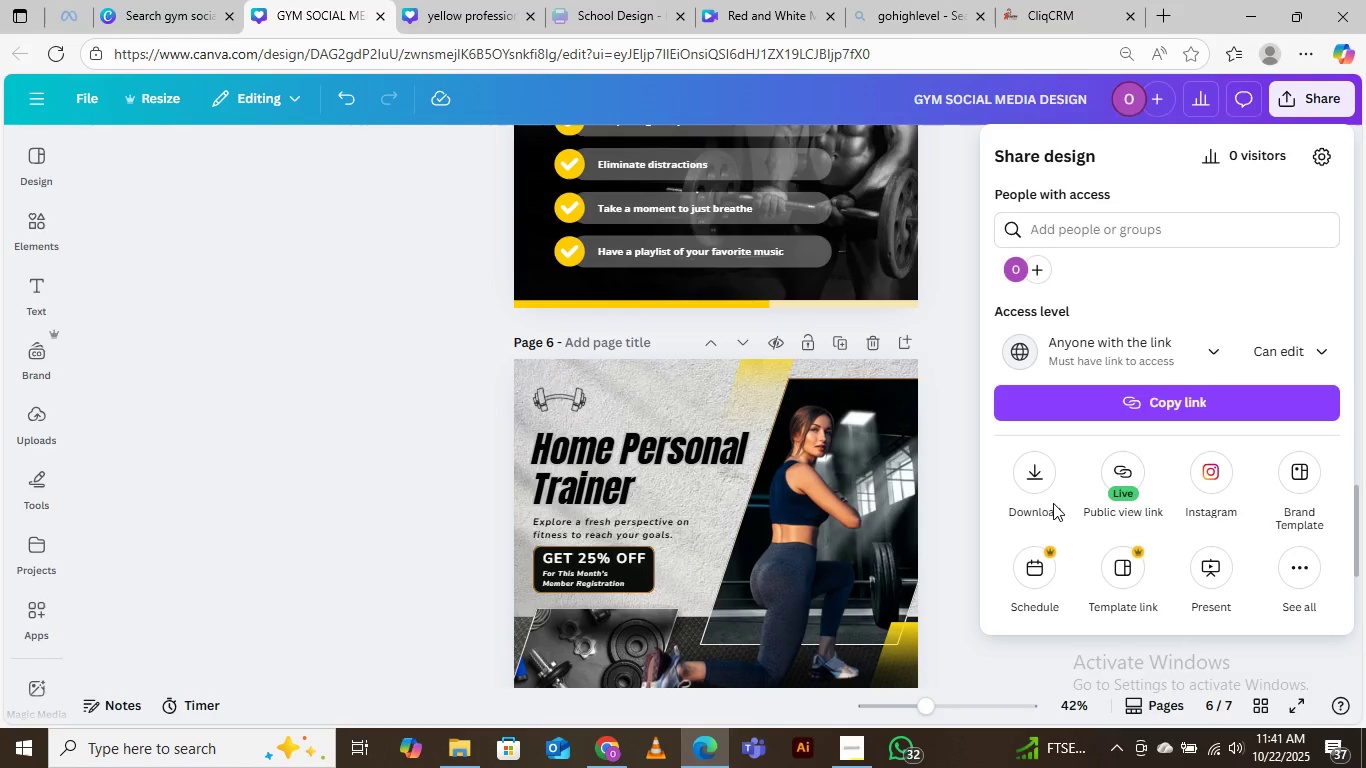 
left_click([1030, 477])
 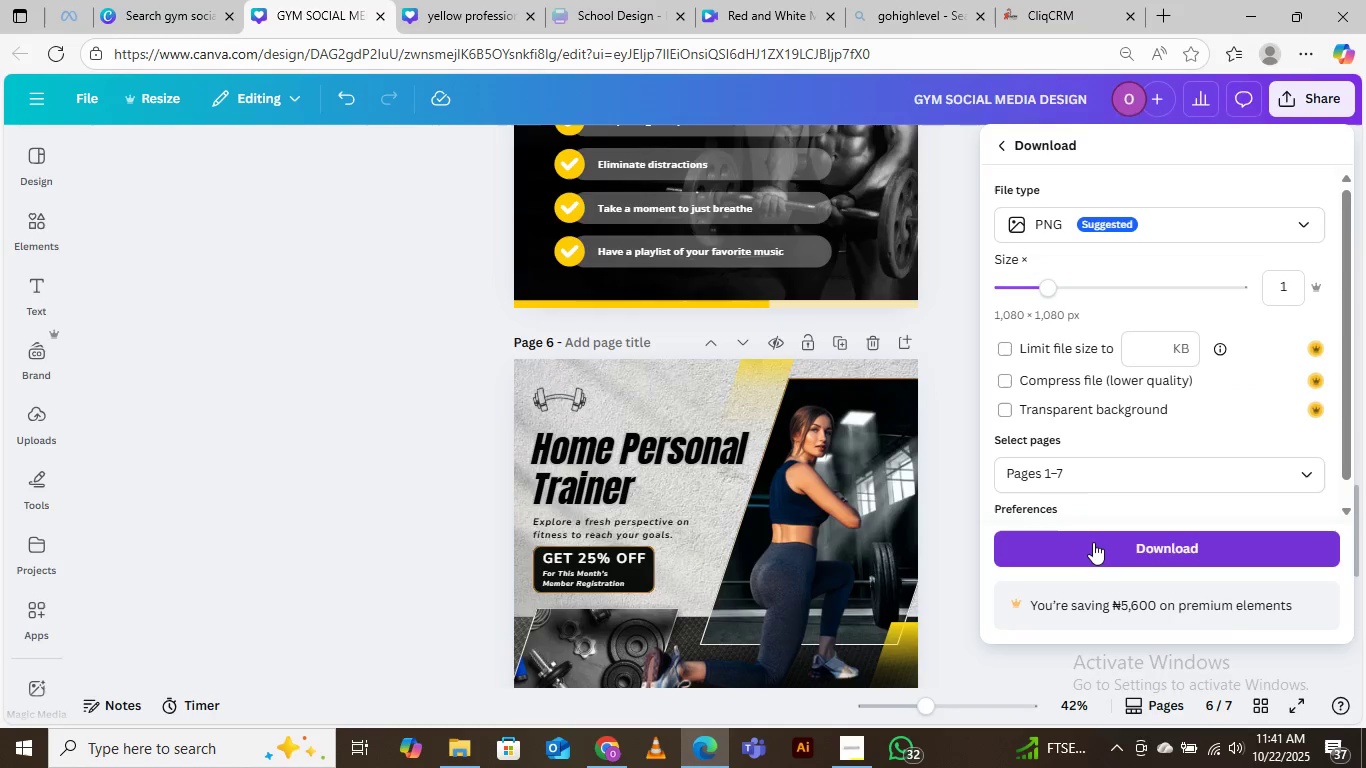 
wait(6.45)
 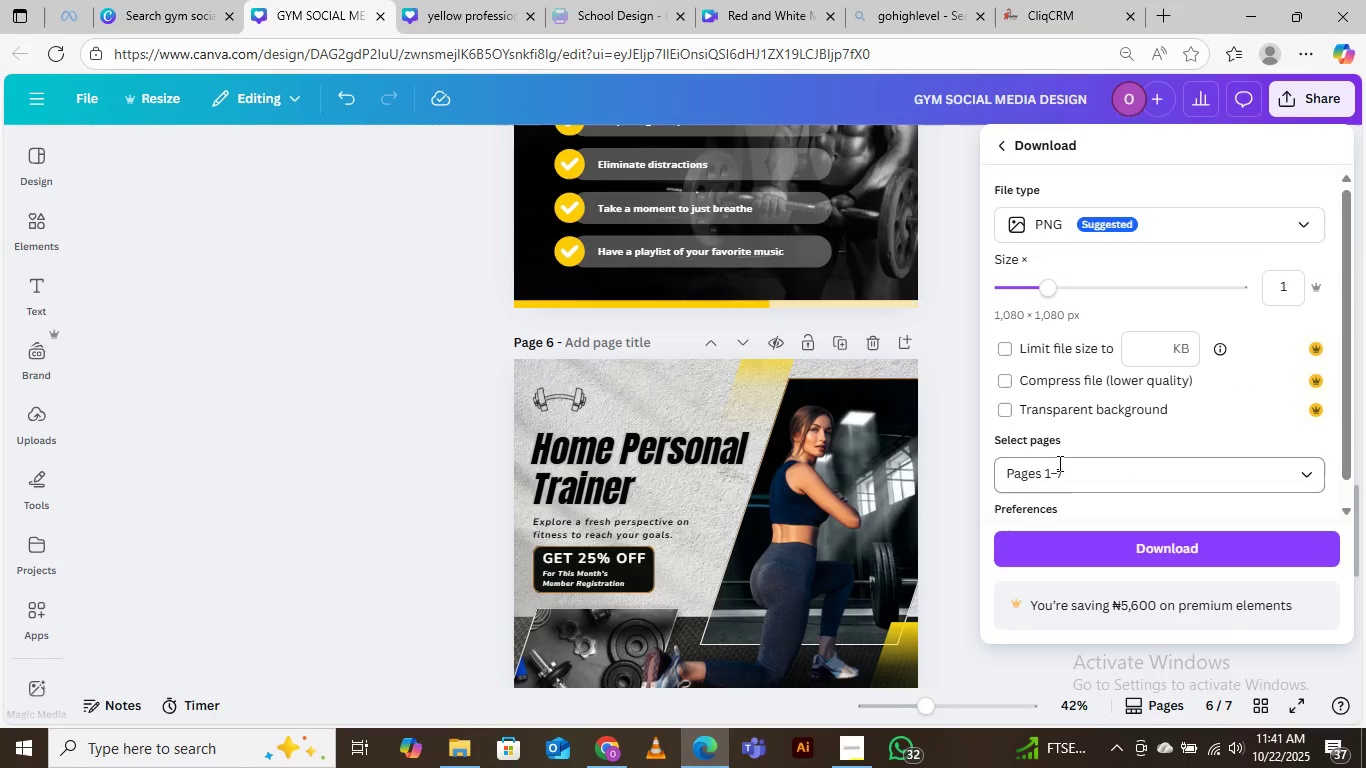 
left_click([1093, 542])